 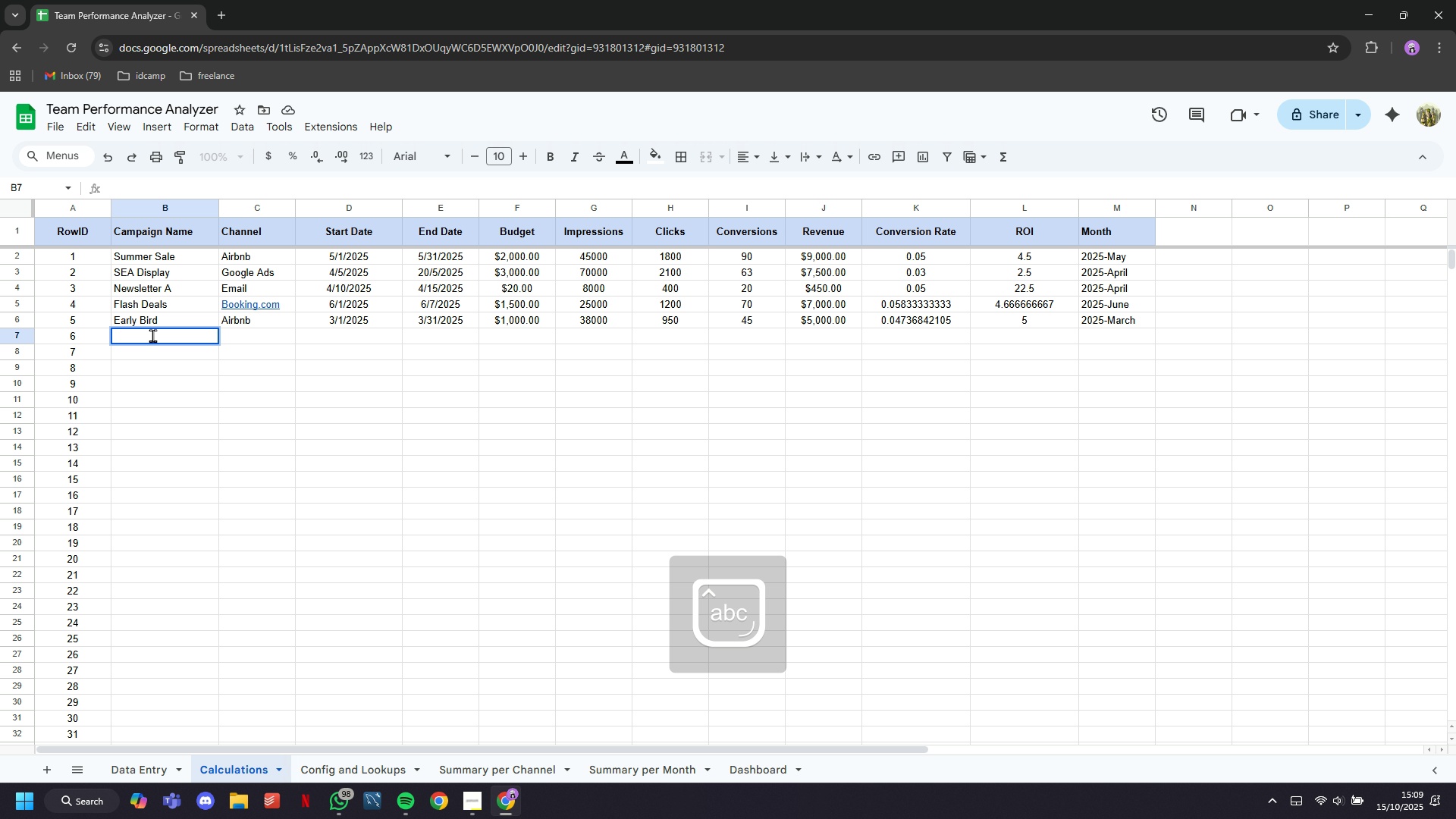 
left_click([319, 437])
 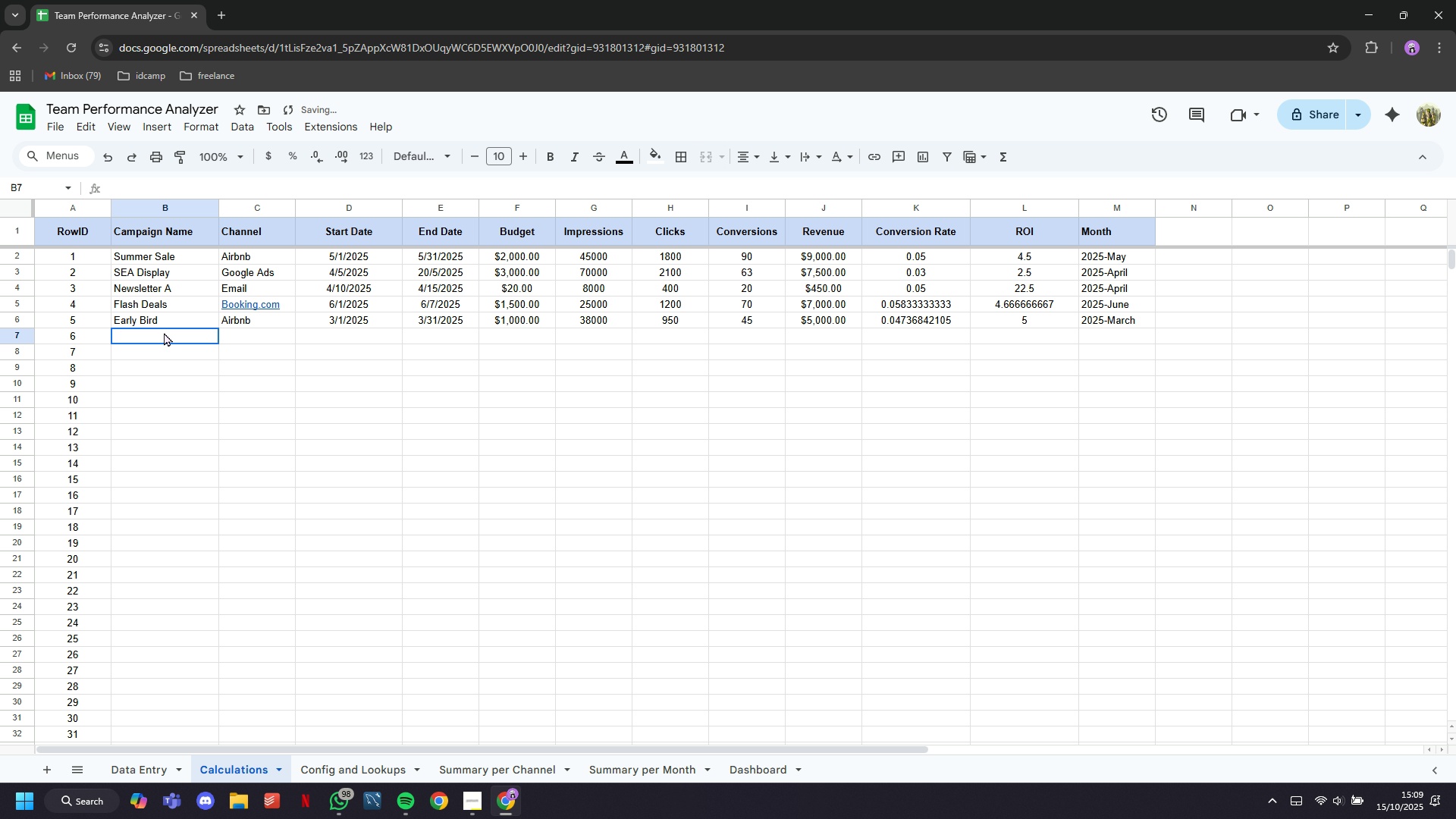 
left_click([164, 332])
 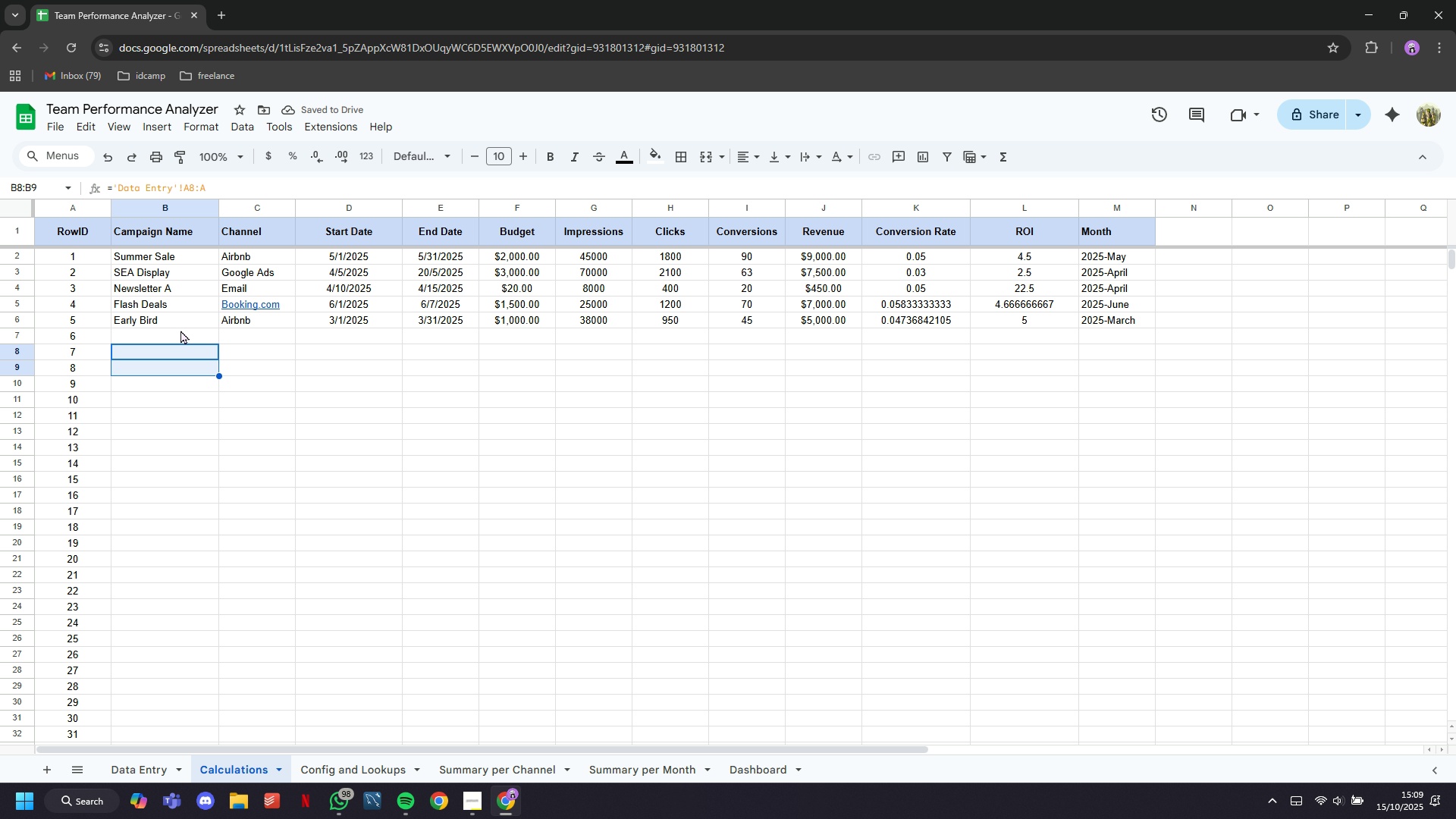 
left_click([183, 326])
 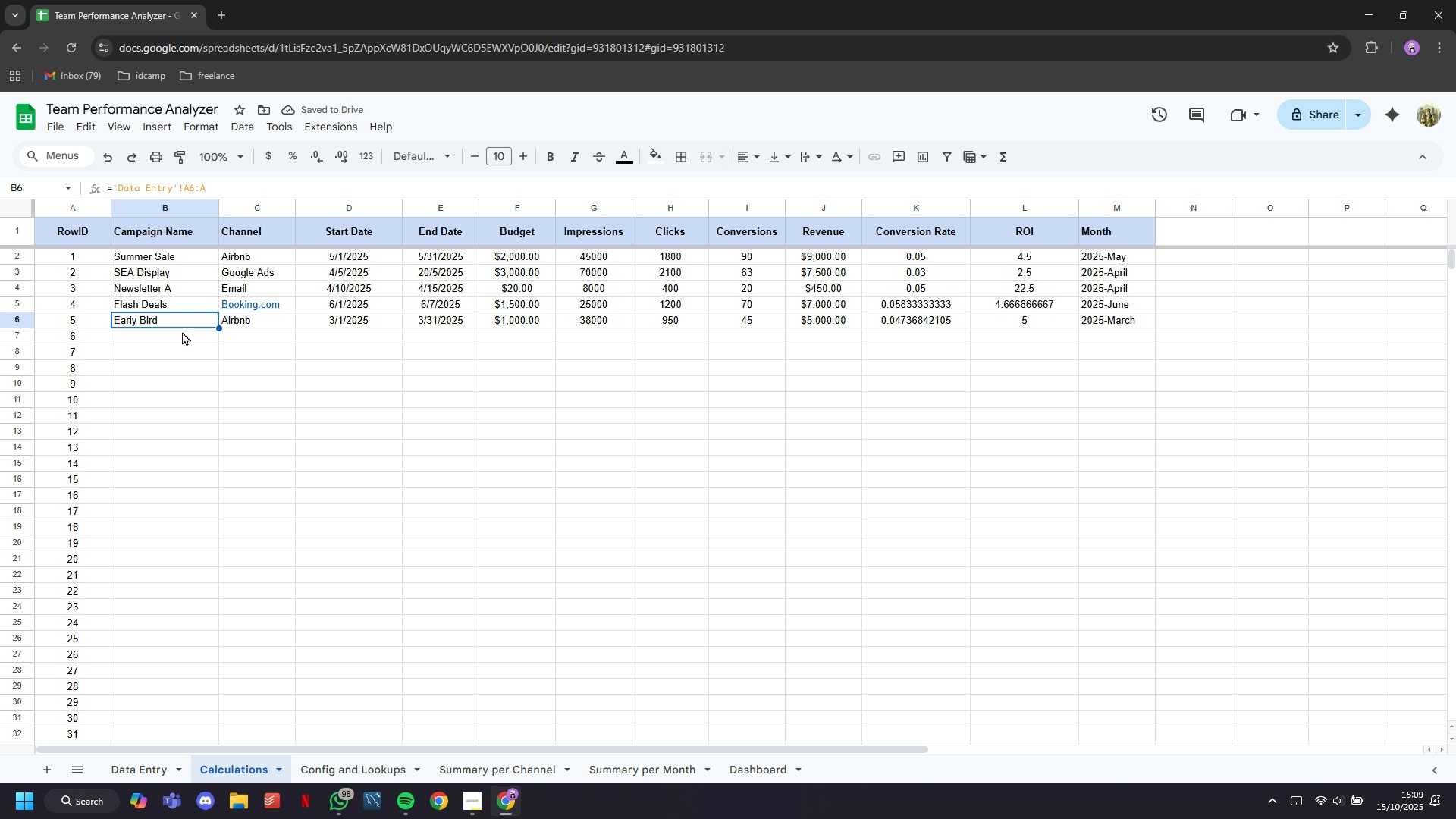 
key(Control+Z)
 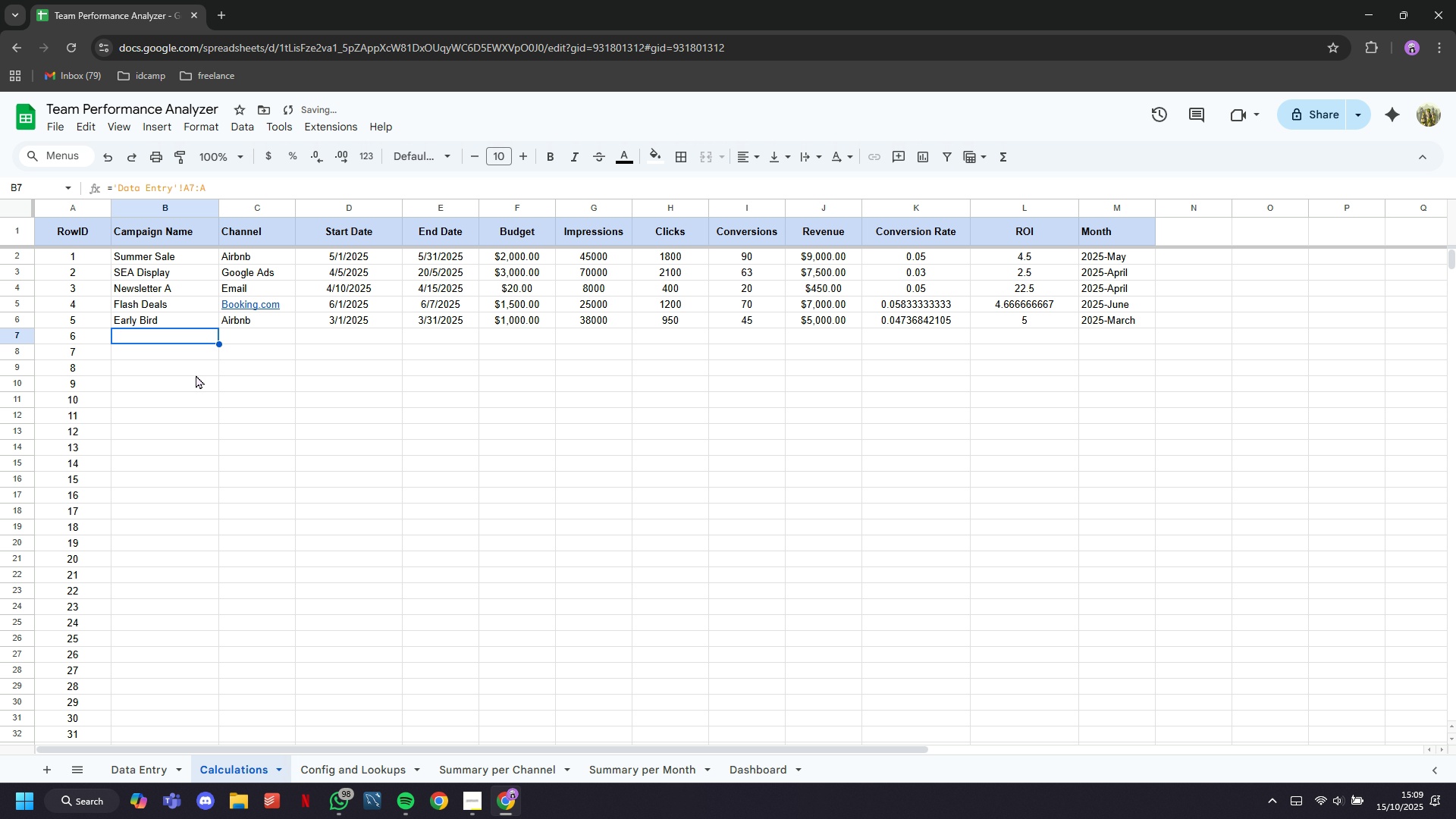 
left_click([197, 376])
 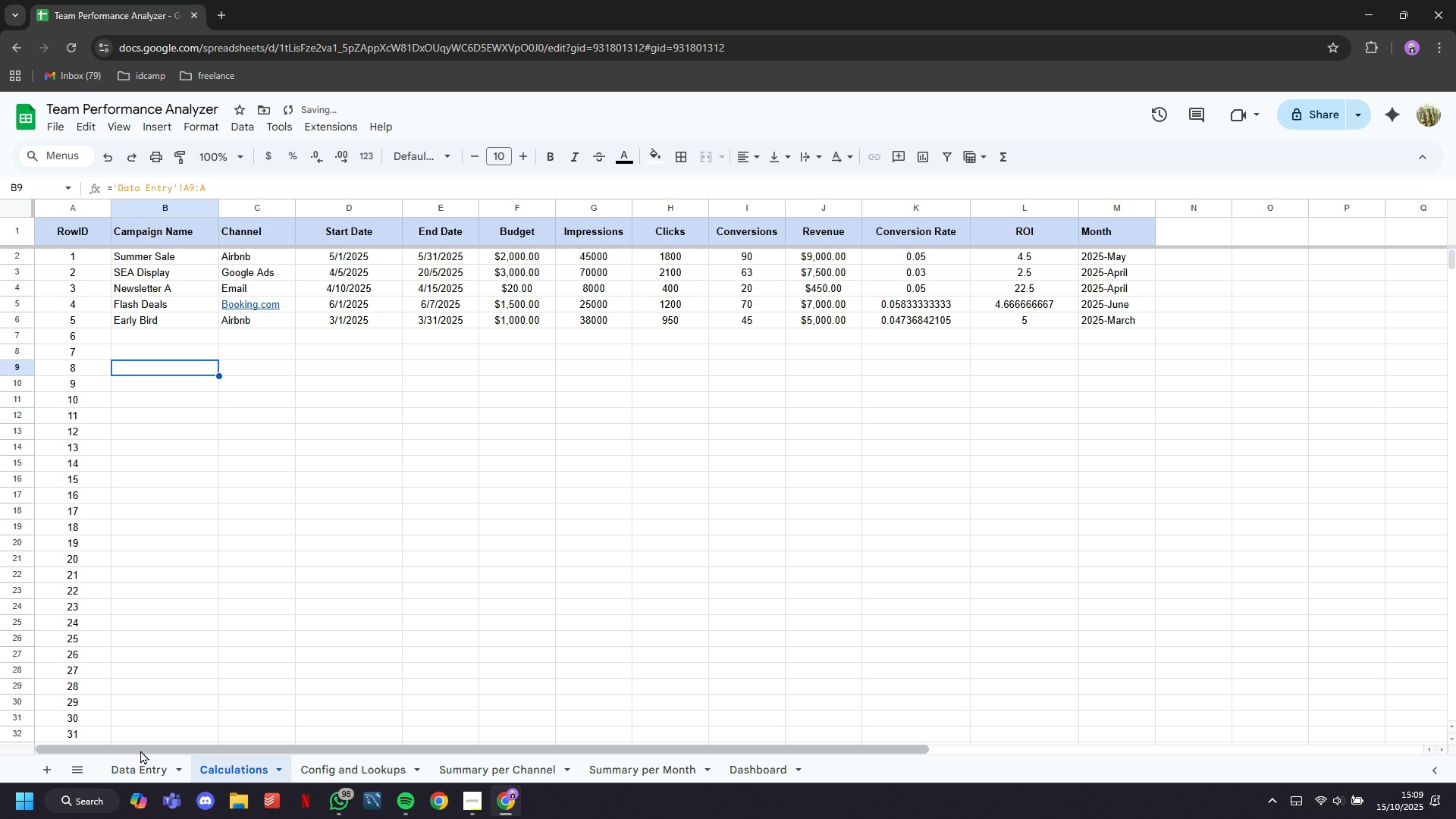 
left_click([145, 758])
 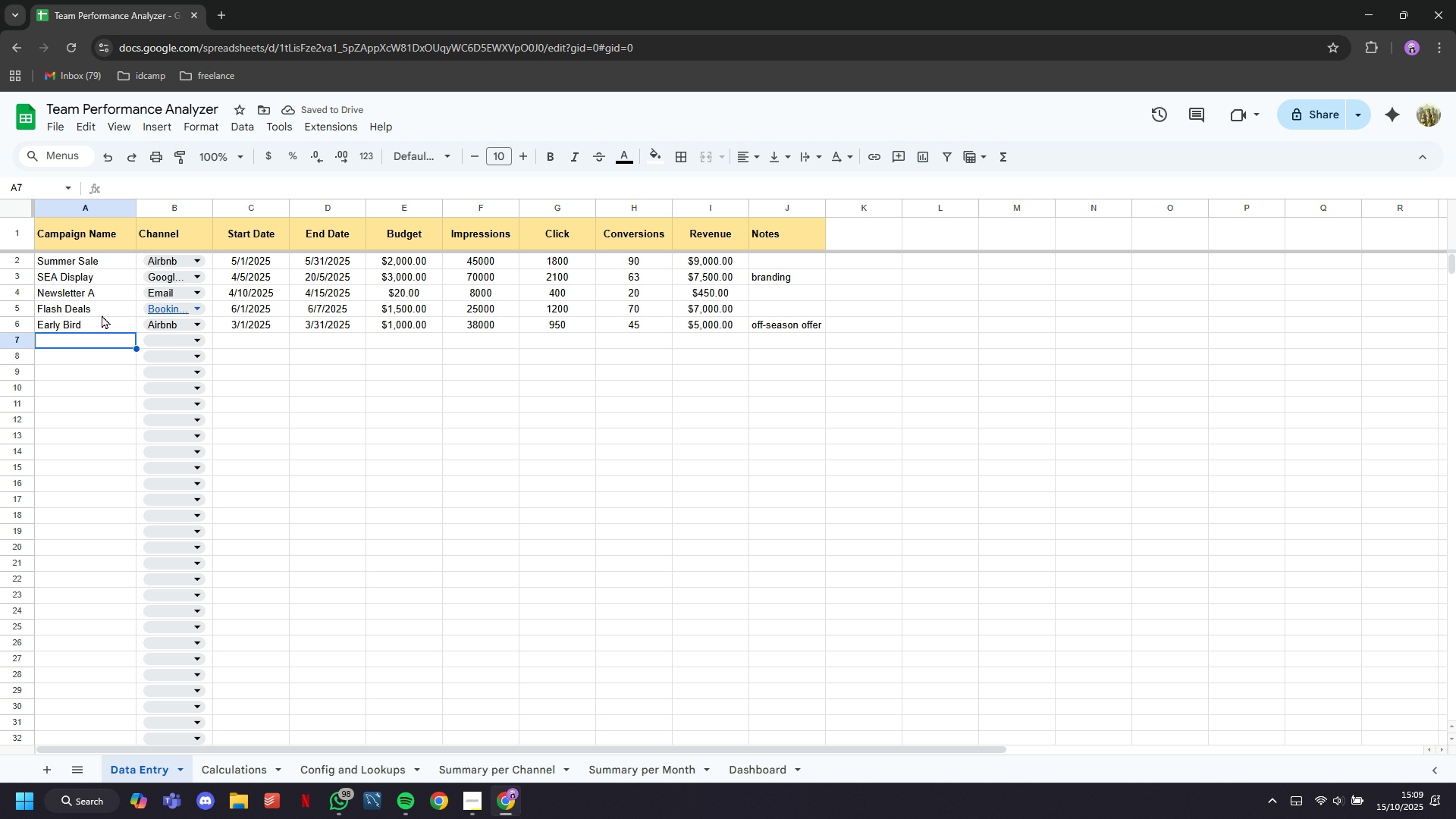 
mouse_move([126, 363])
 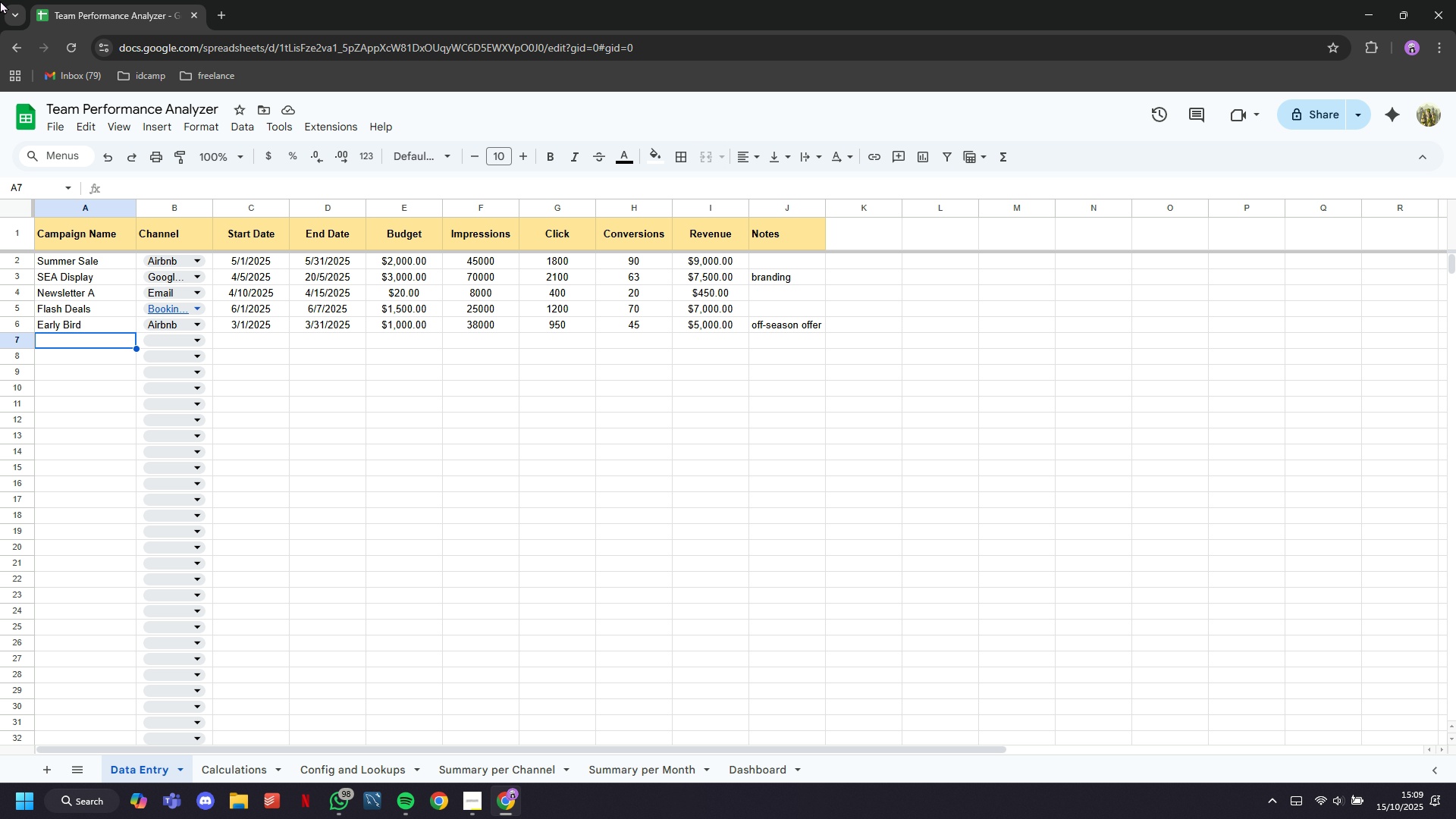 
type(Spring Promo)
key(Tab)
 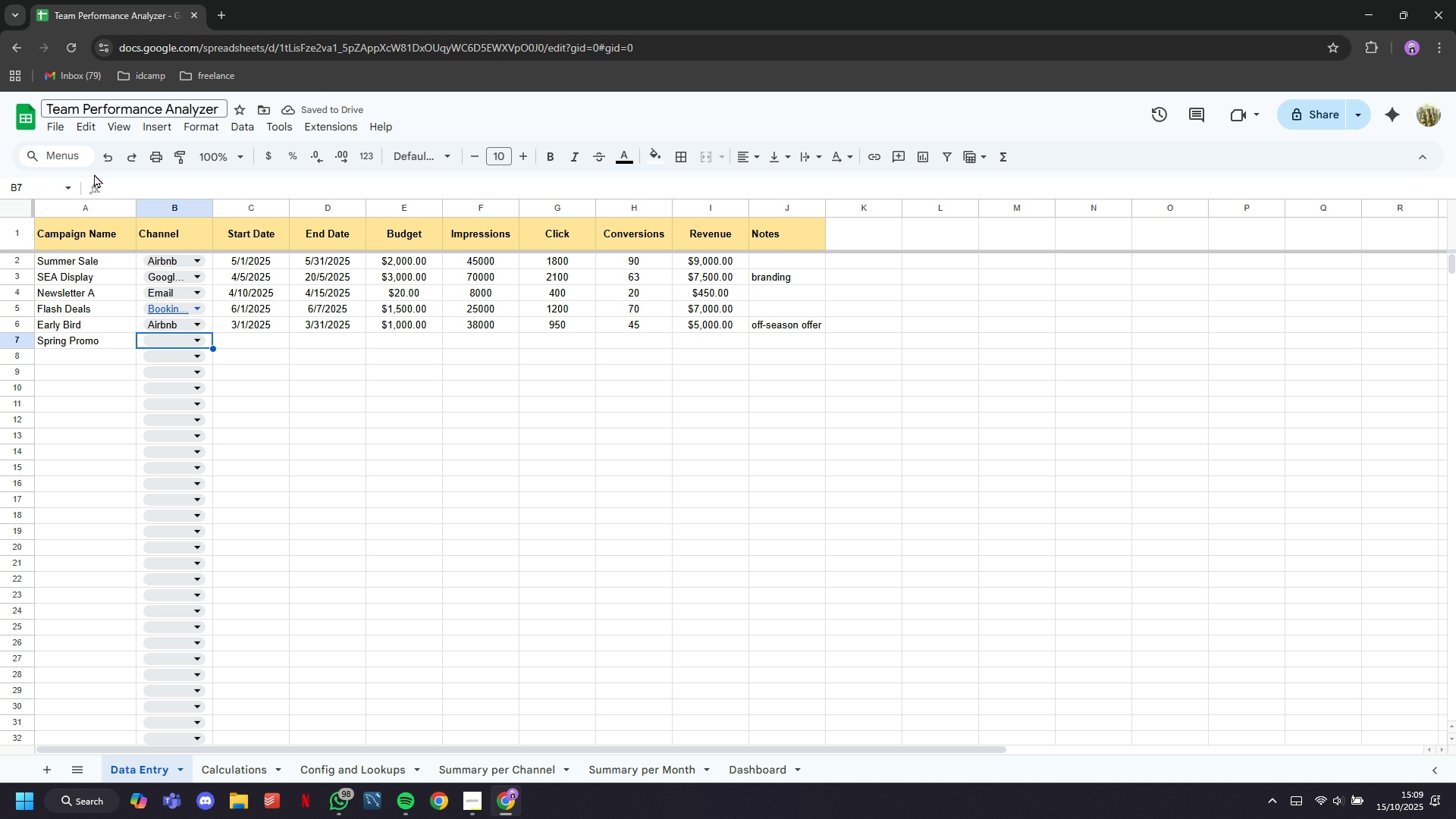 
left_click([163, 338])
 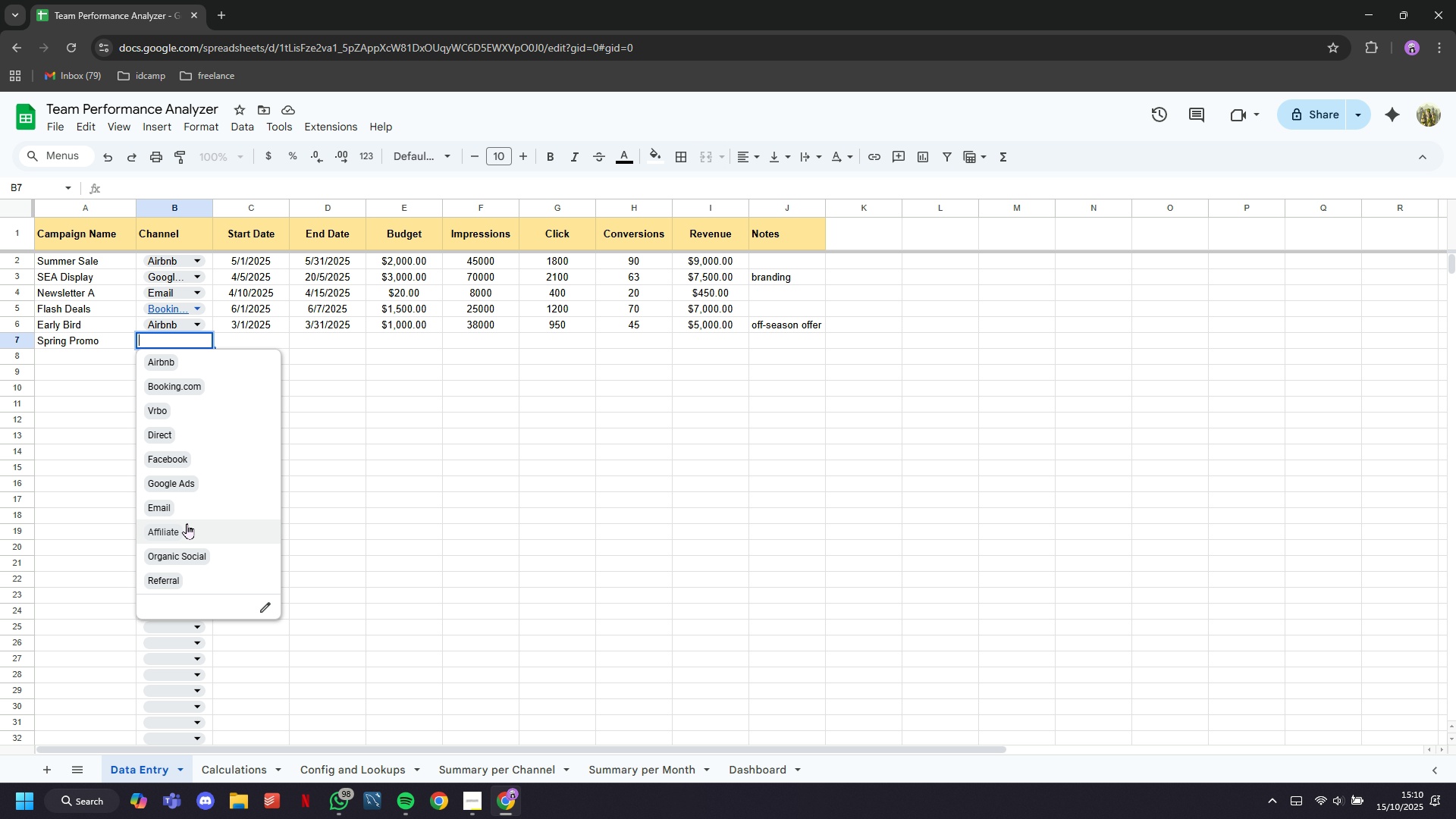 
wait(19.01)
 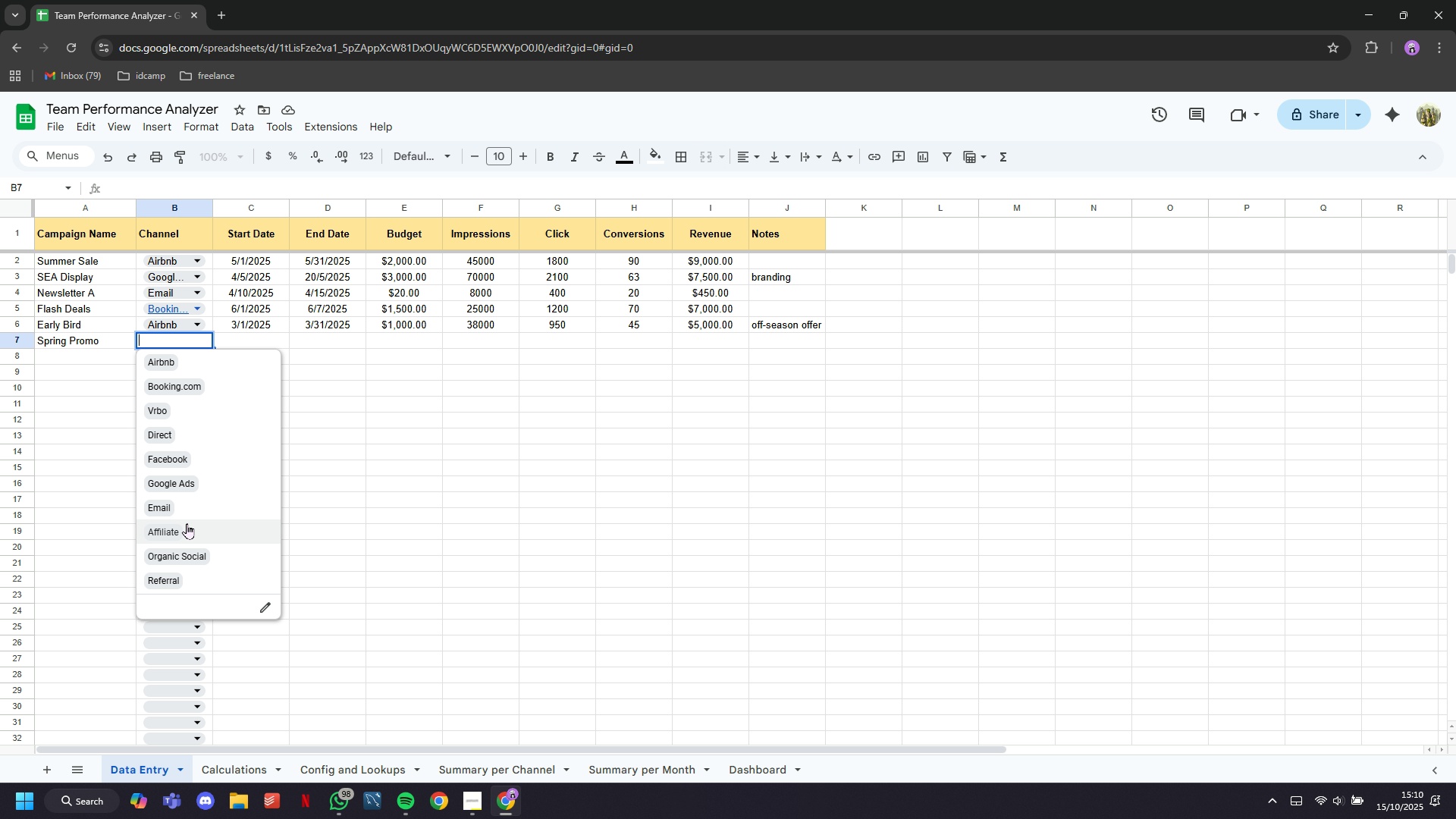 
left_click([218, 482])
 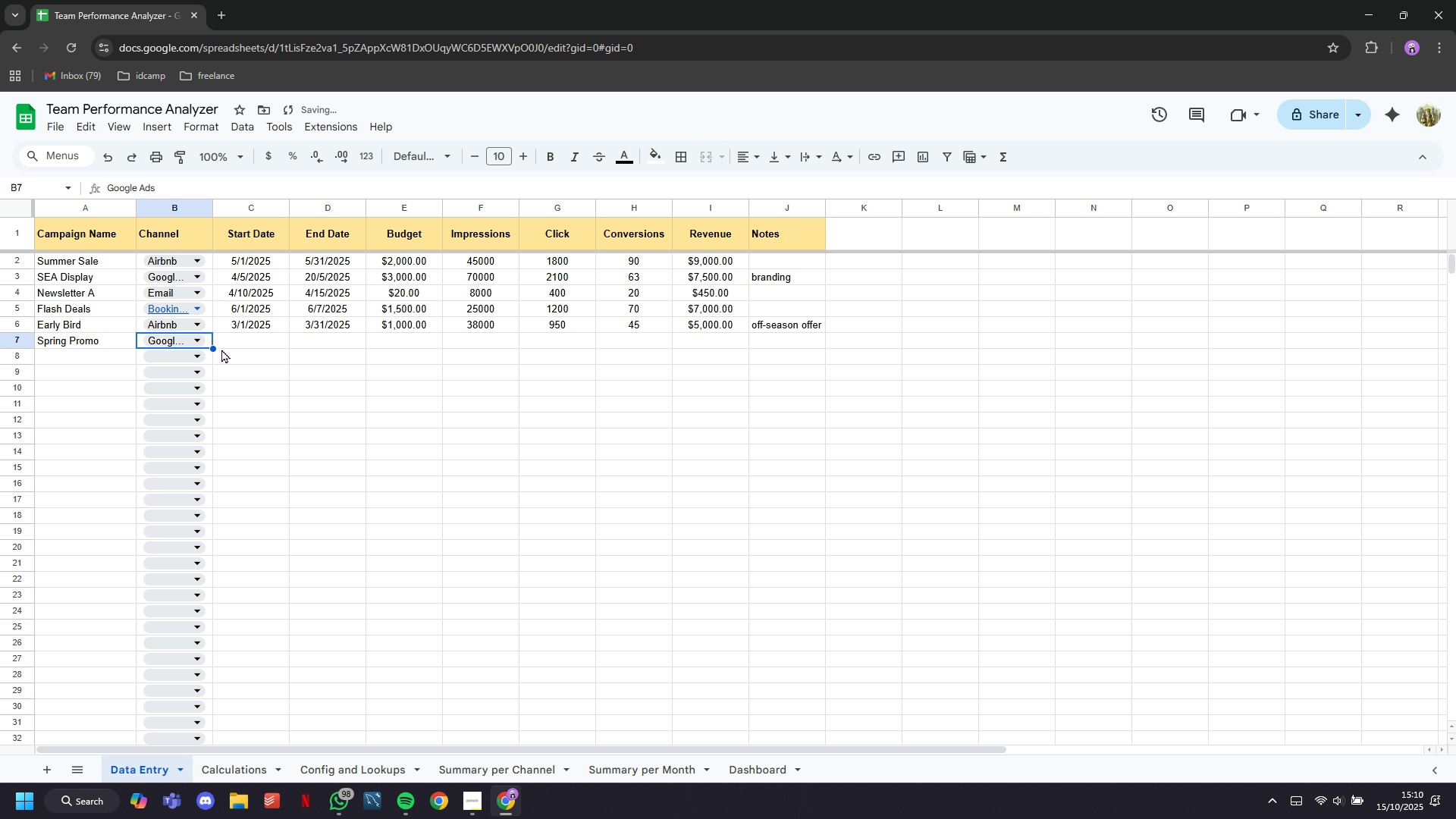 
left_click([251, 341])
 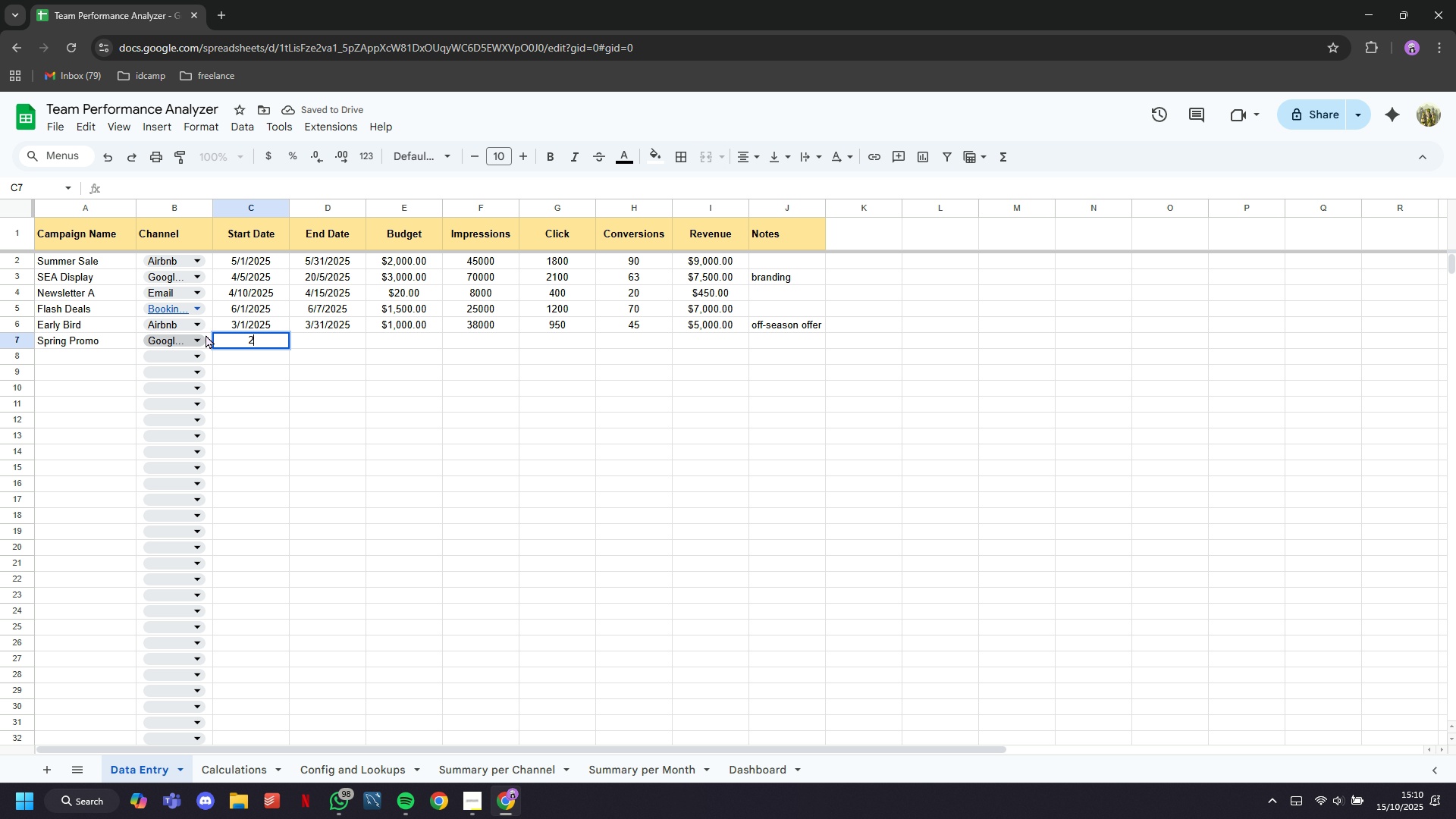 
type(2025-01-10)
 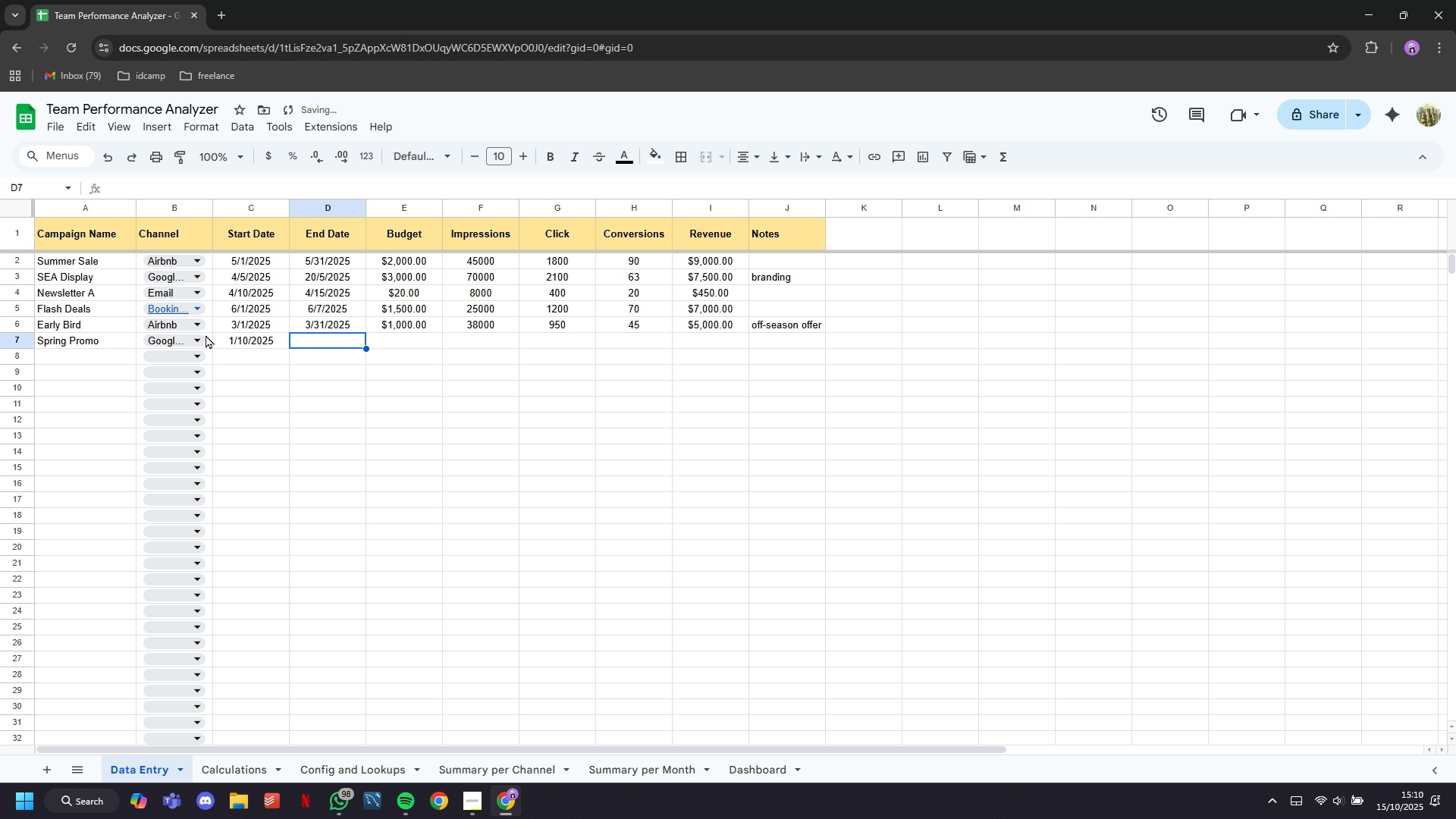 
key(ArrowRight)
 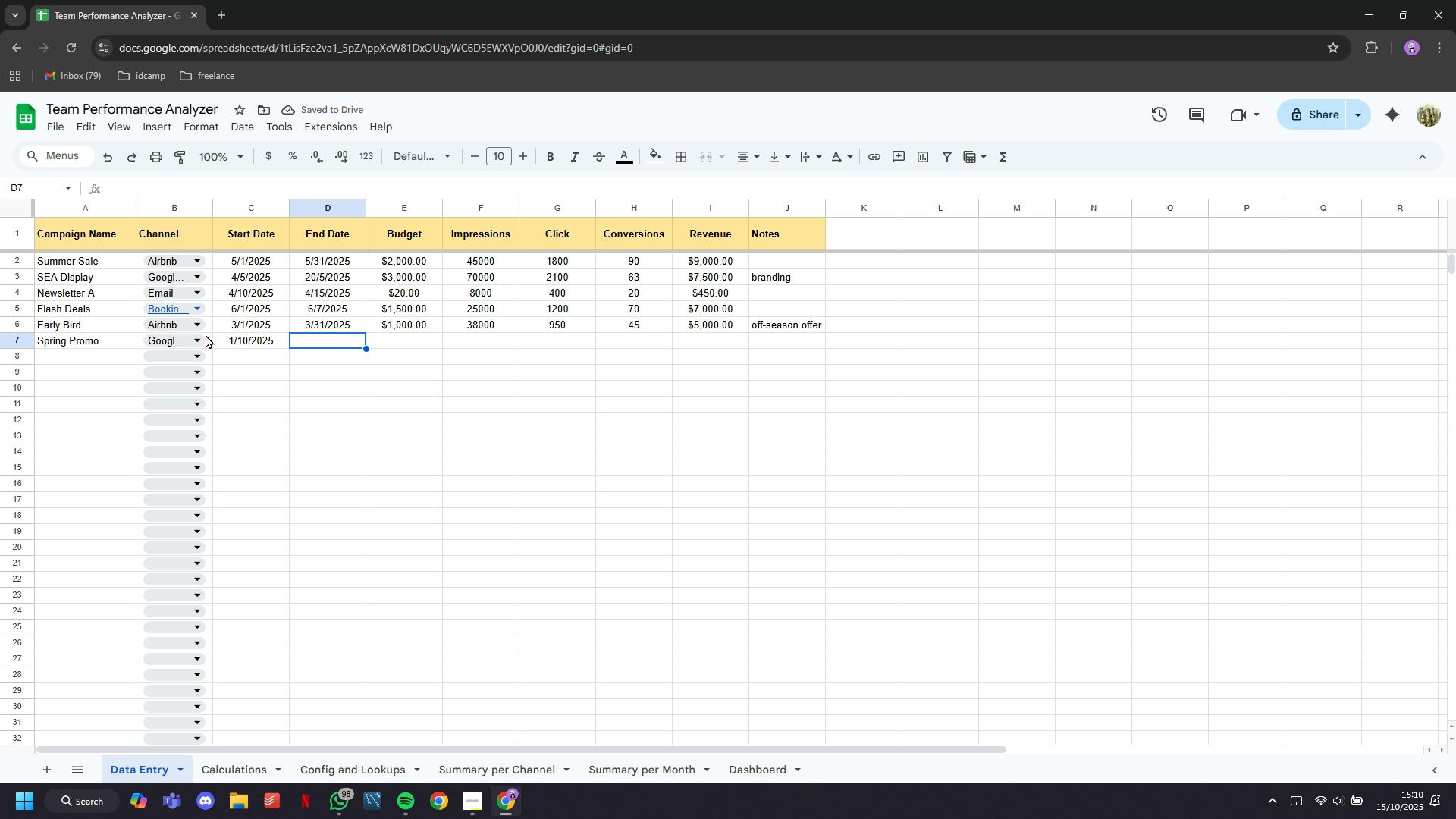 
type(2025-04)
 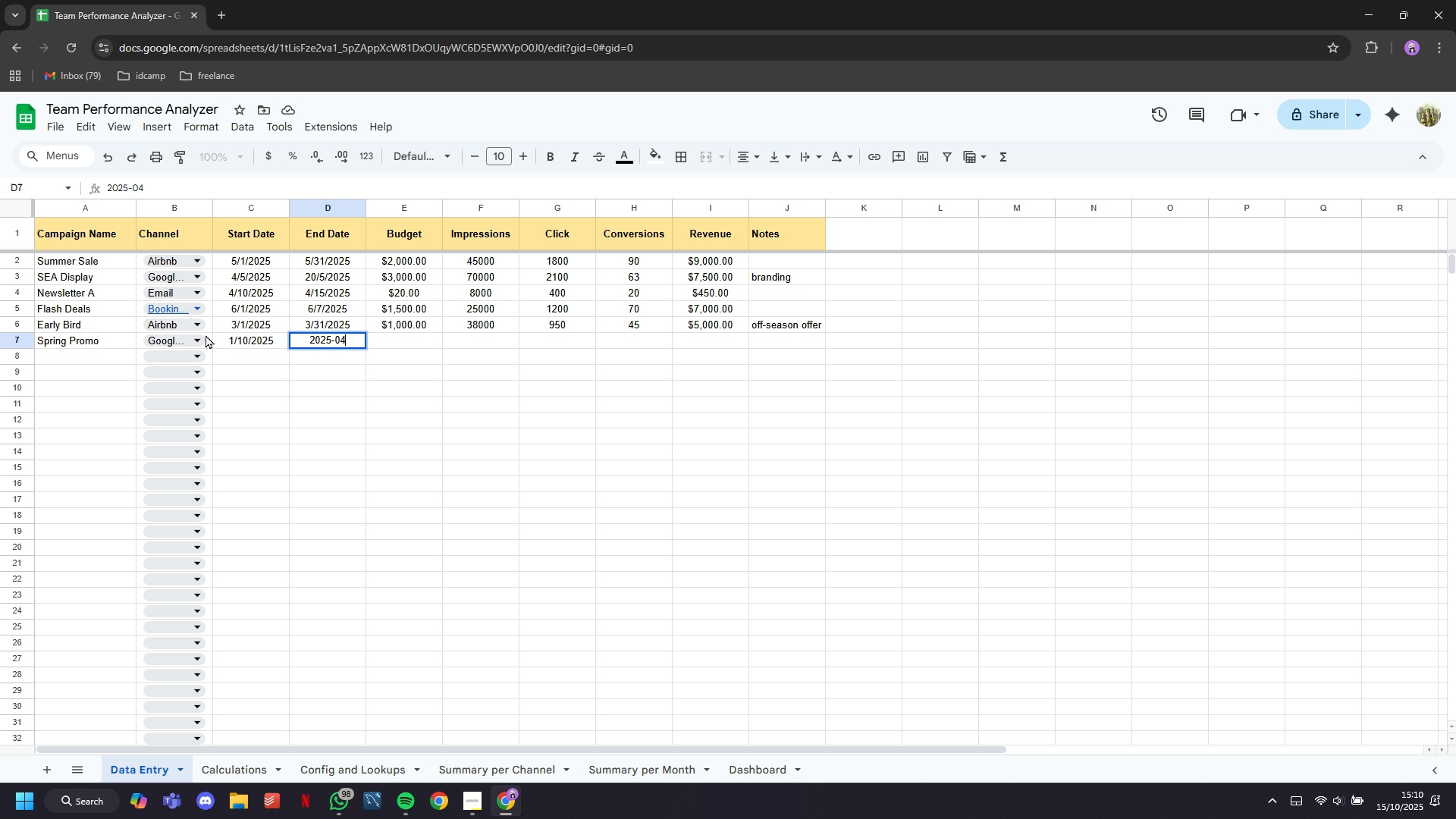 
type(-30)
 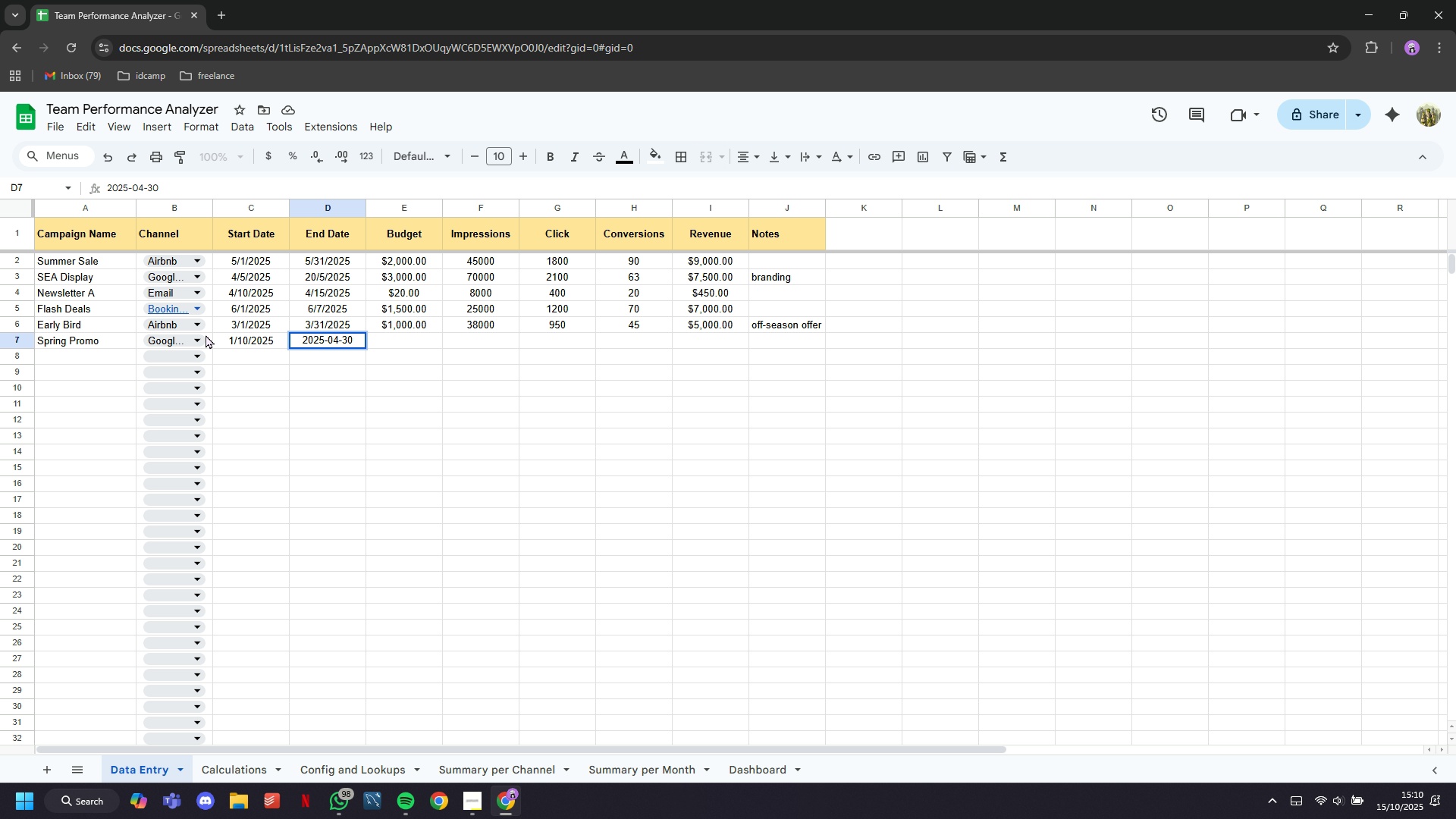 
key(ArrowRight)
 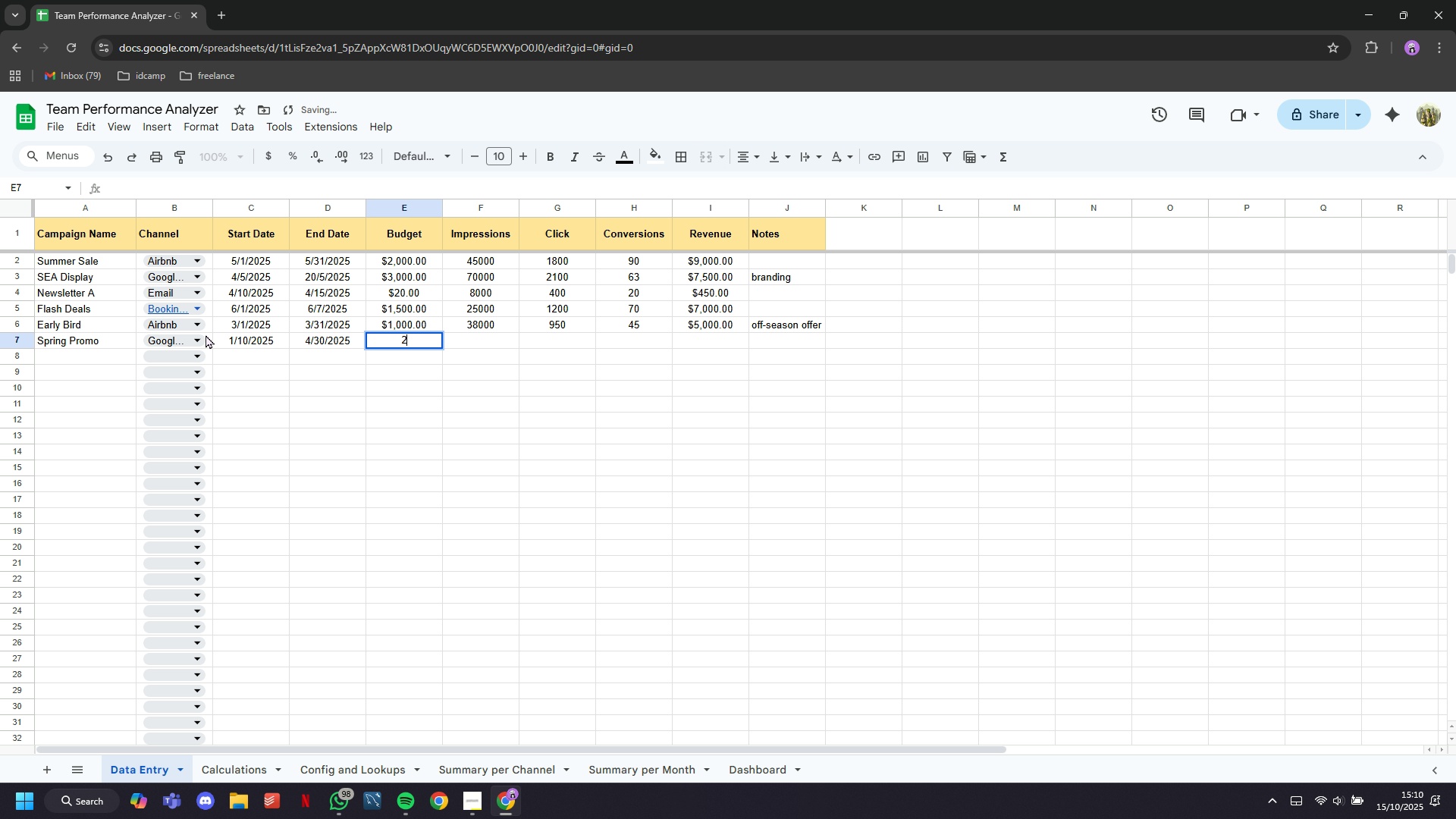 
type(2500)
 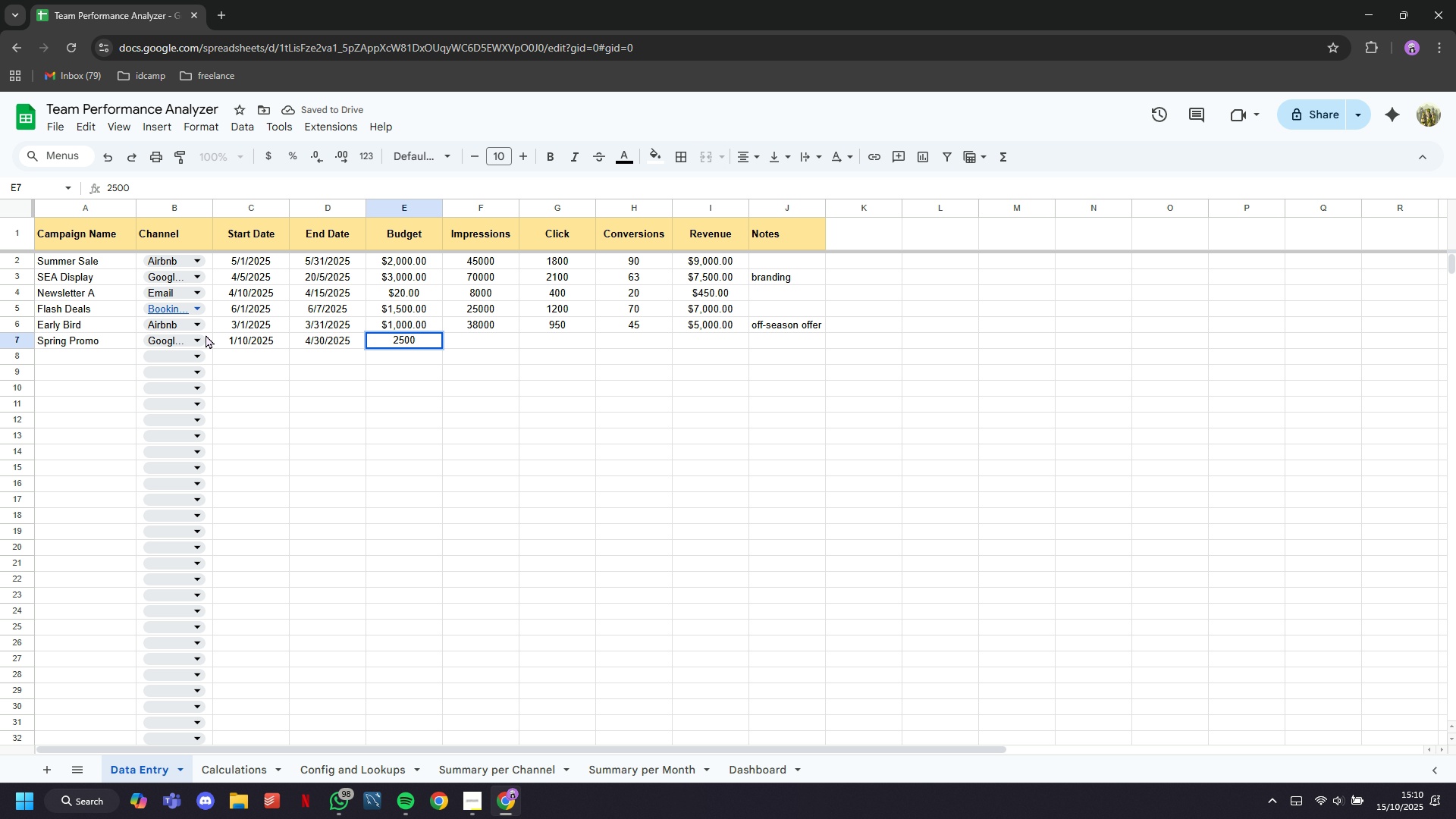 
key(ArrowRight)
 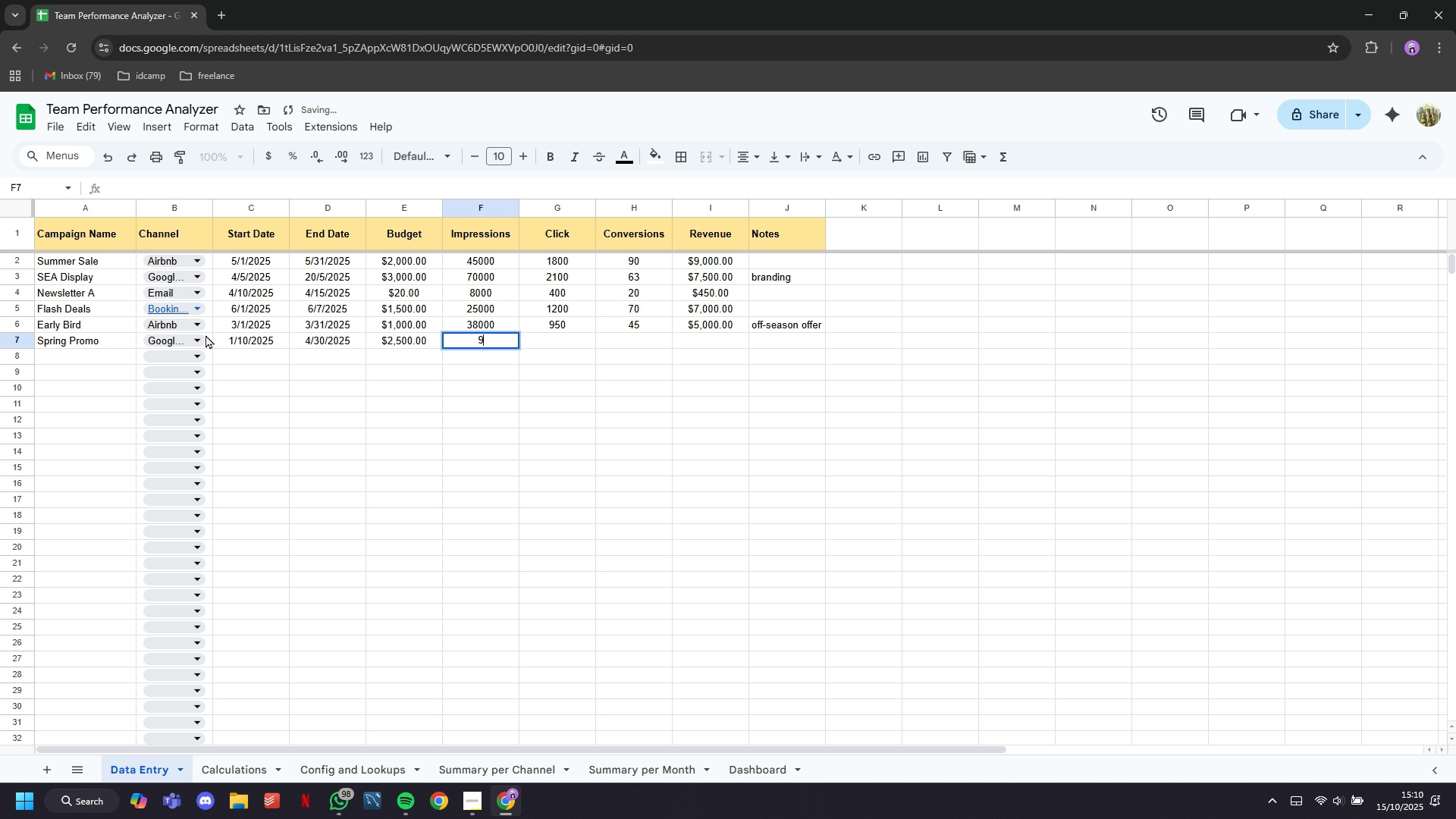 
type(90000)
 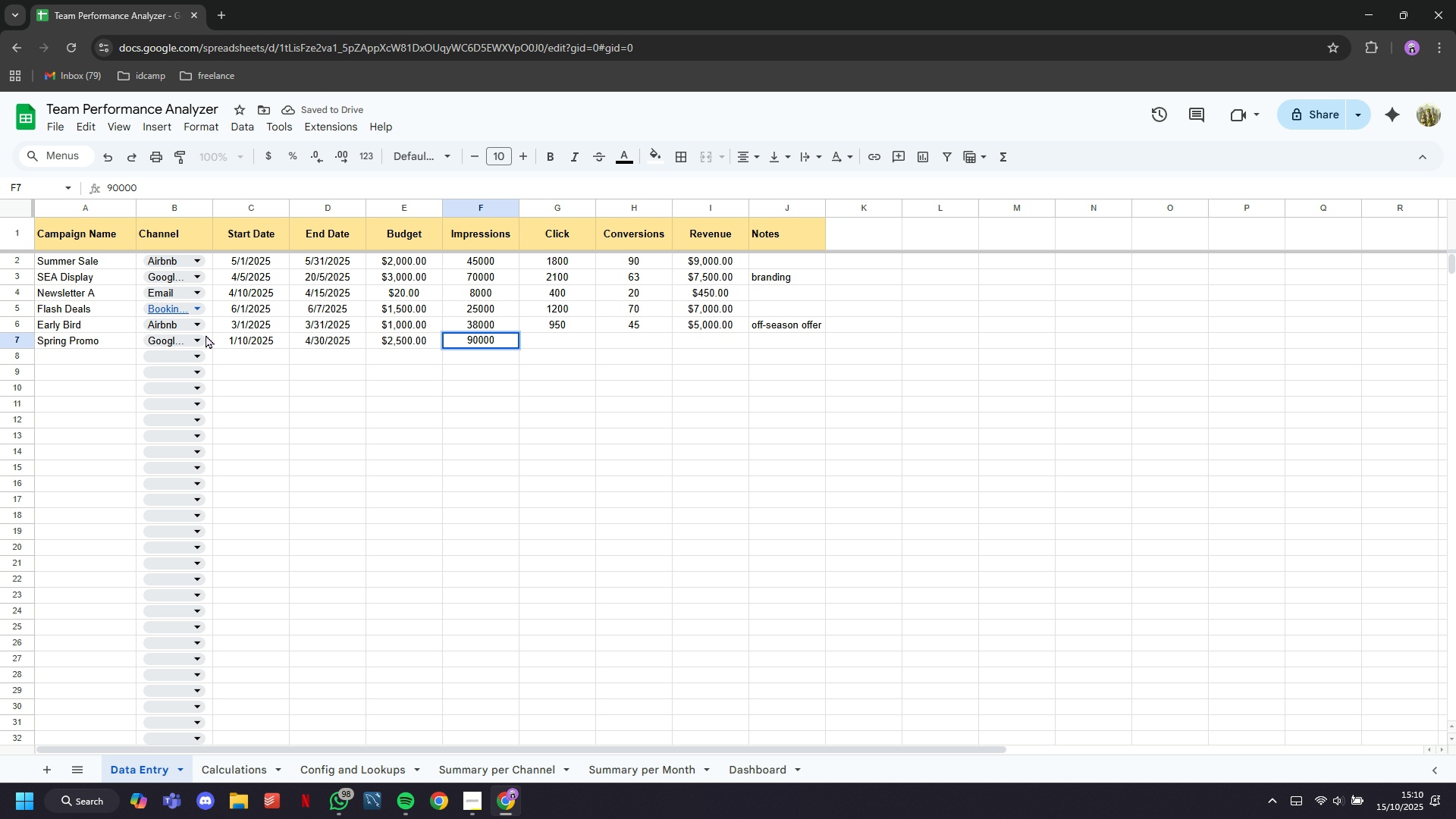 
key(ArrowRight)
 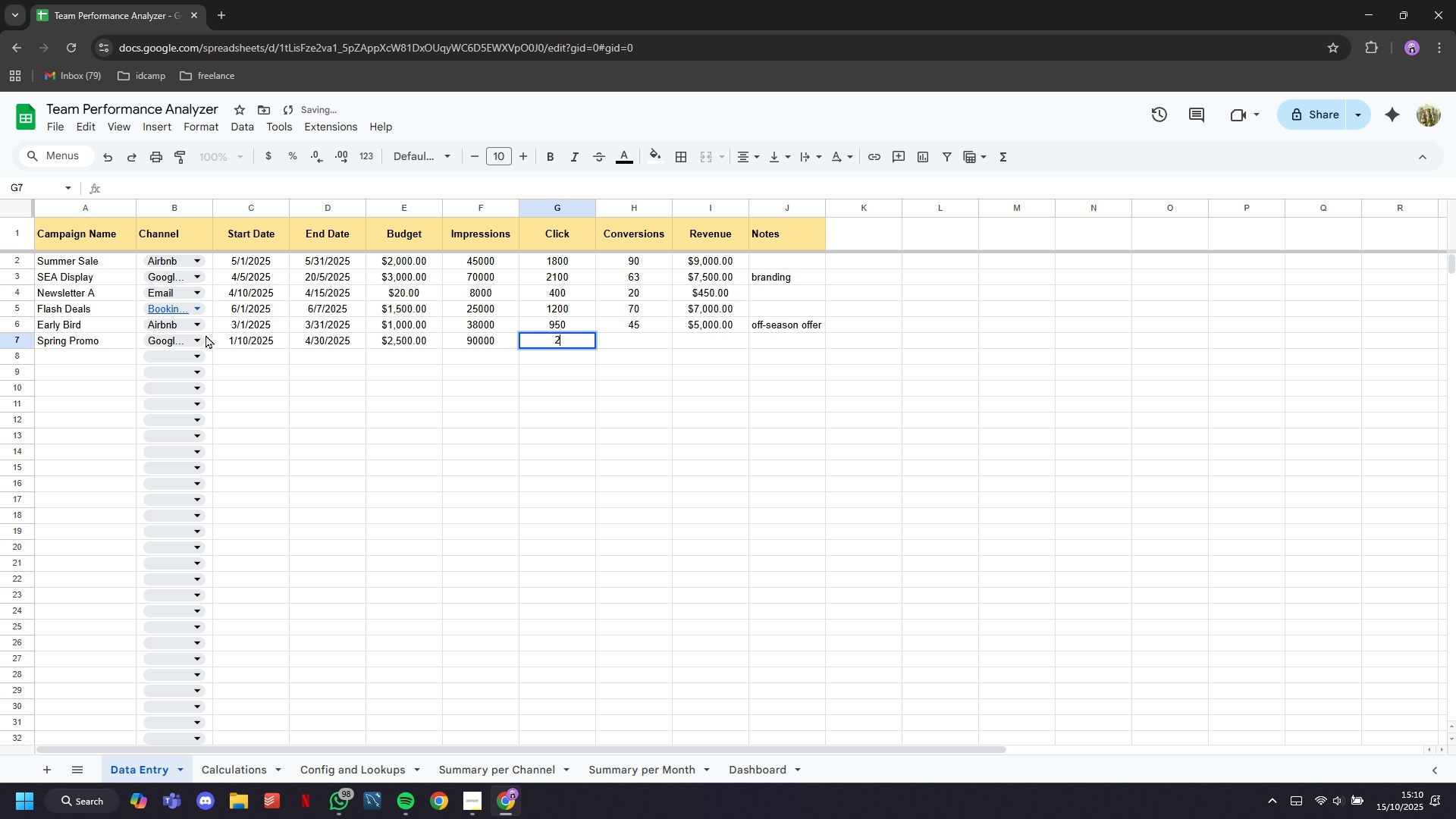 
type(2500)
 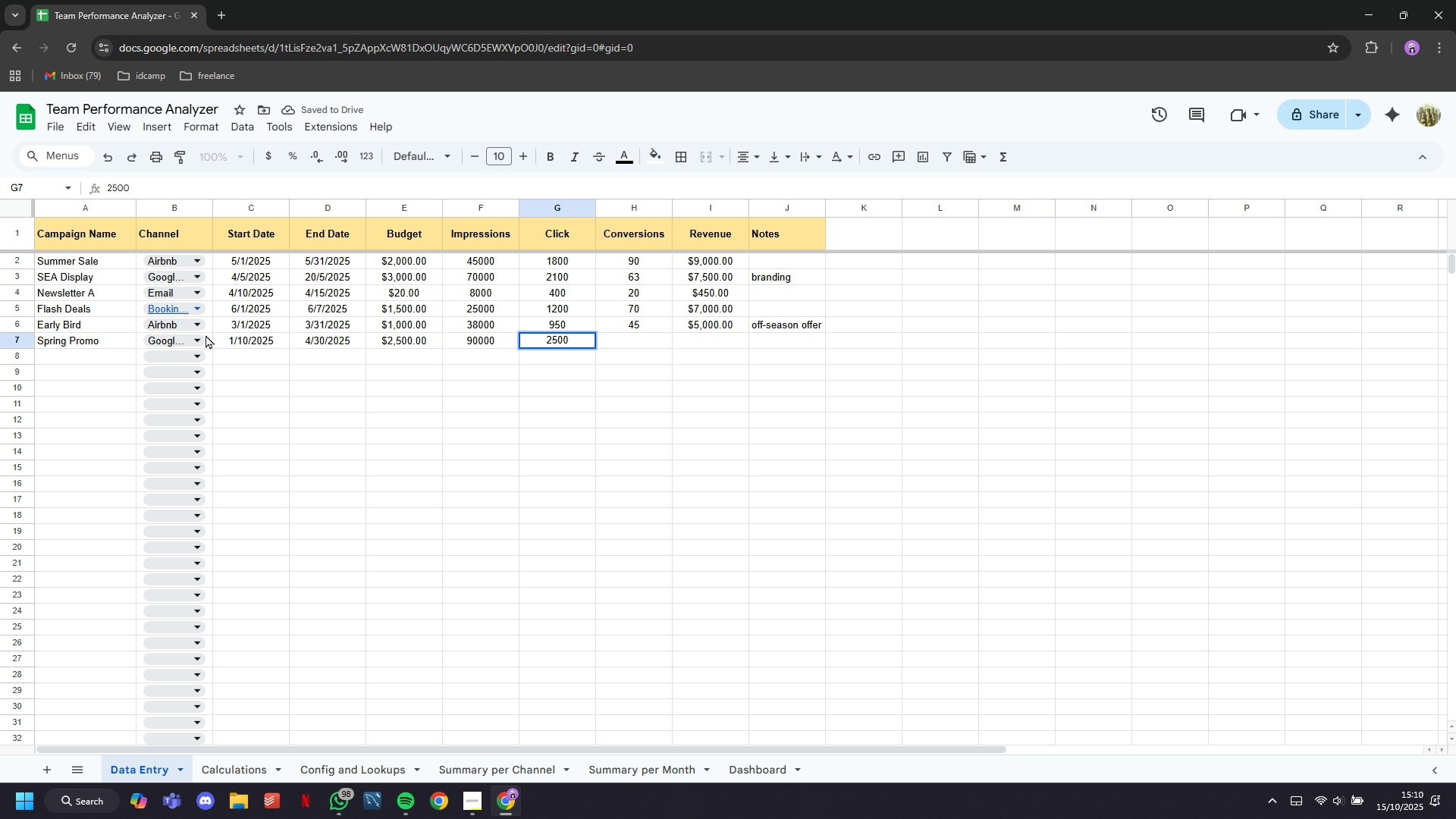 
key(ArrowRight)
 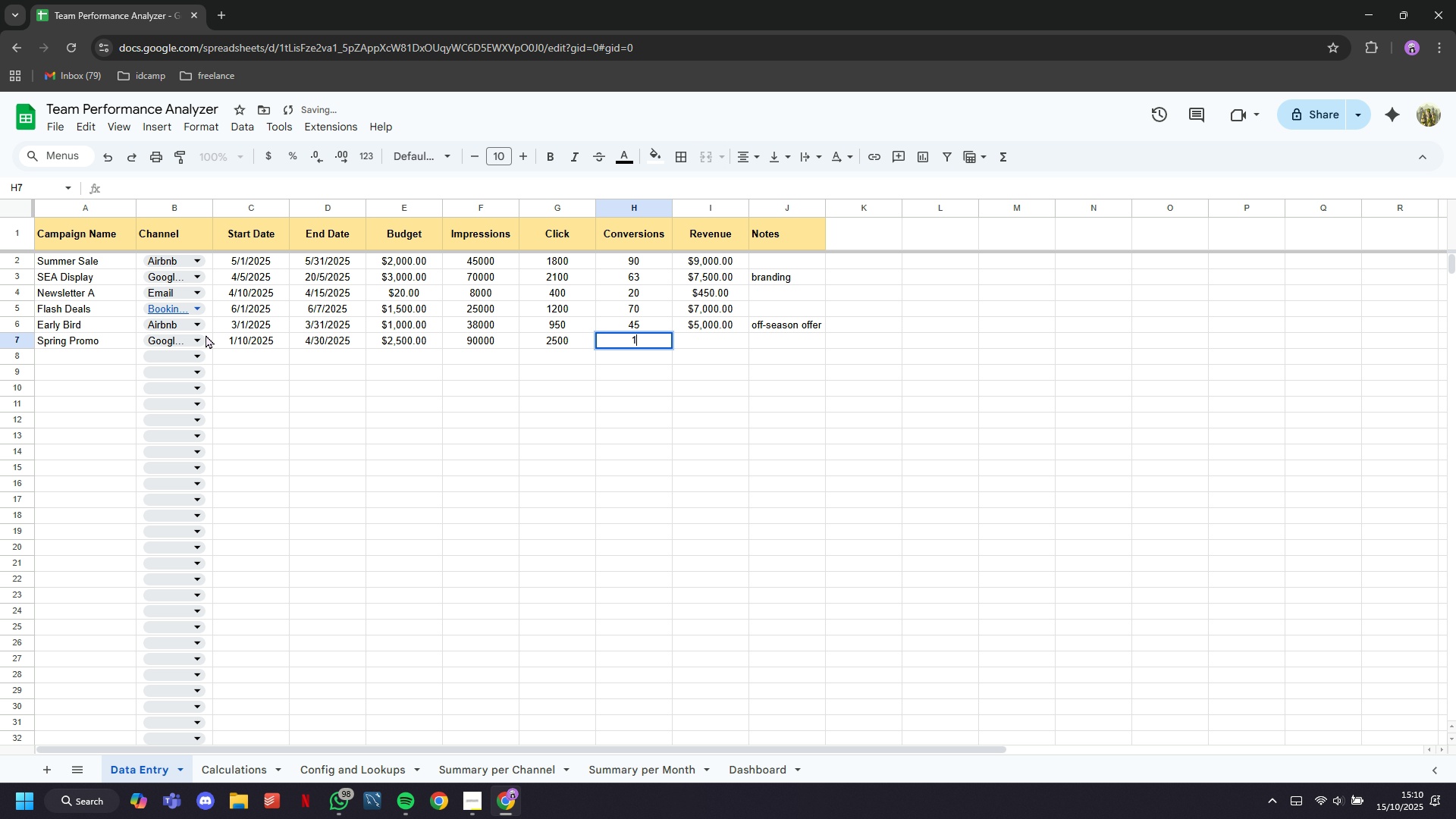 
type(110)
 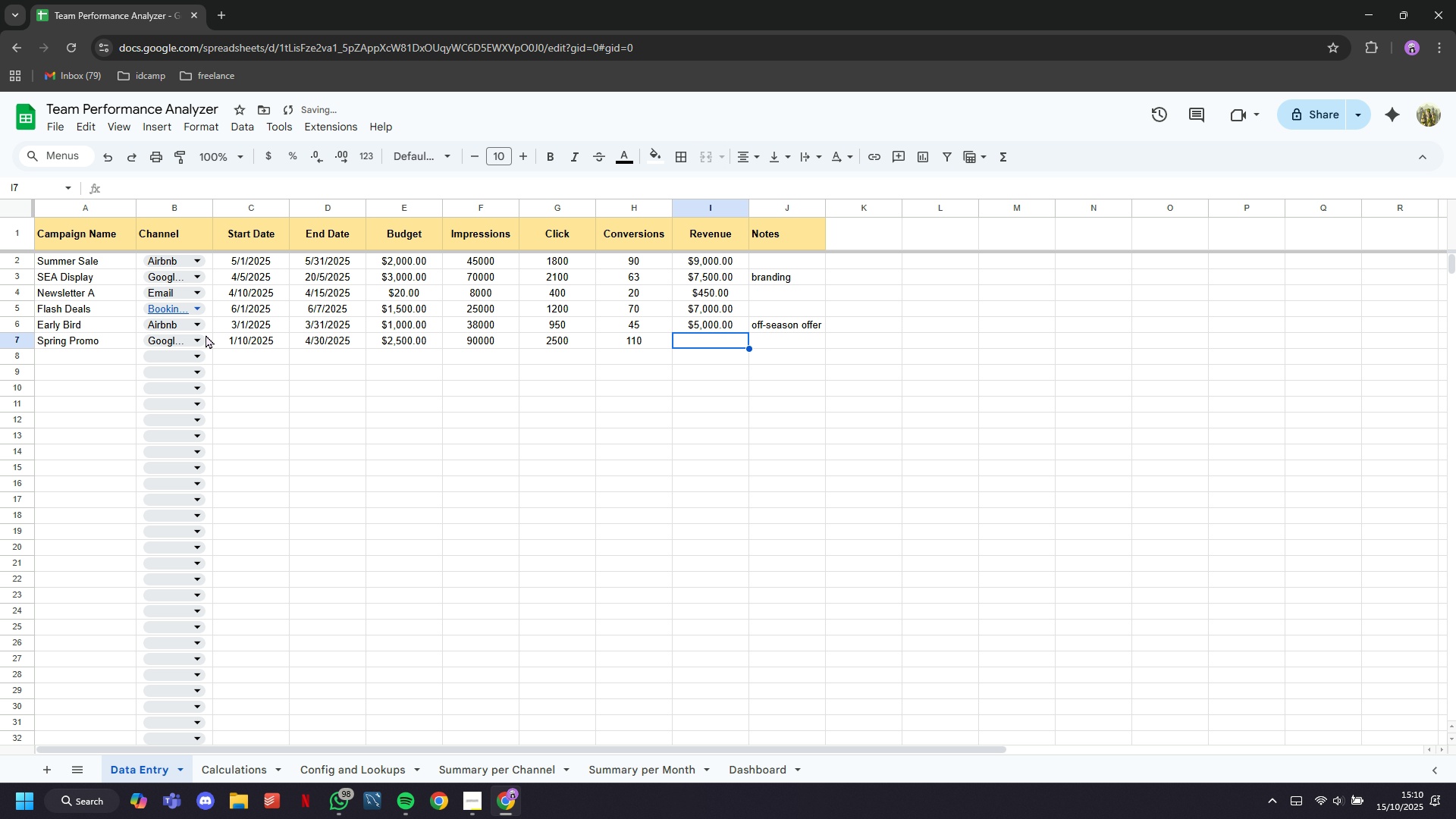 
key(ArrowRight)
 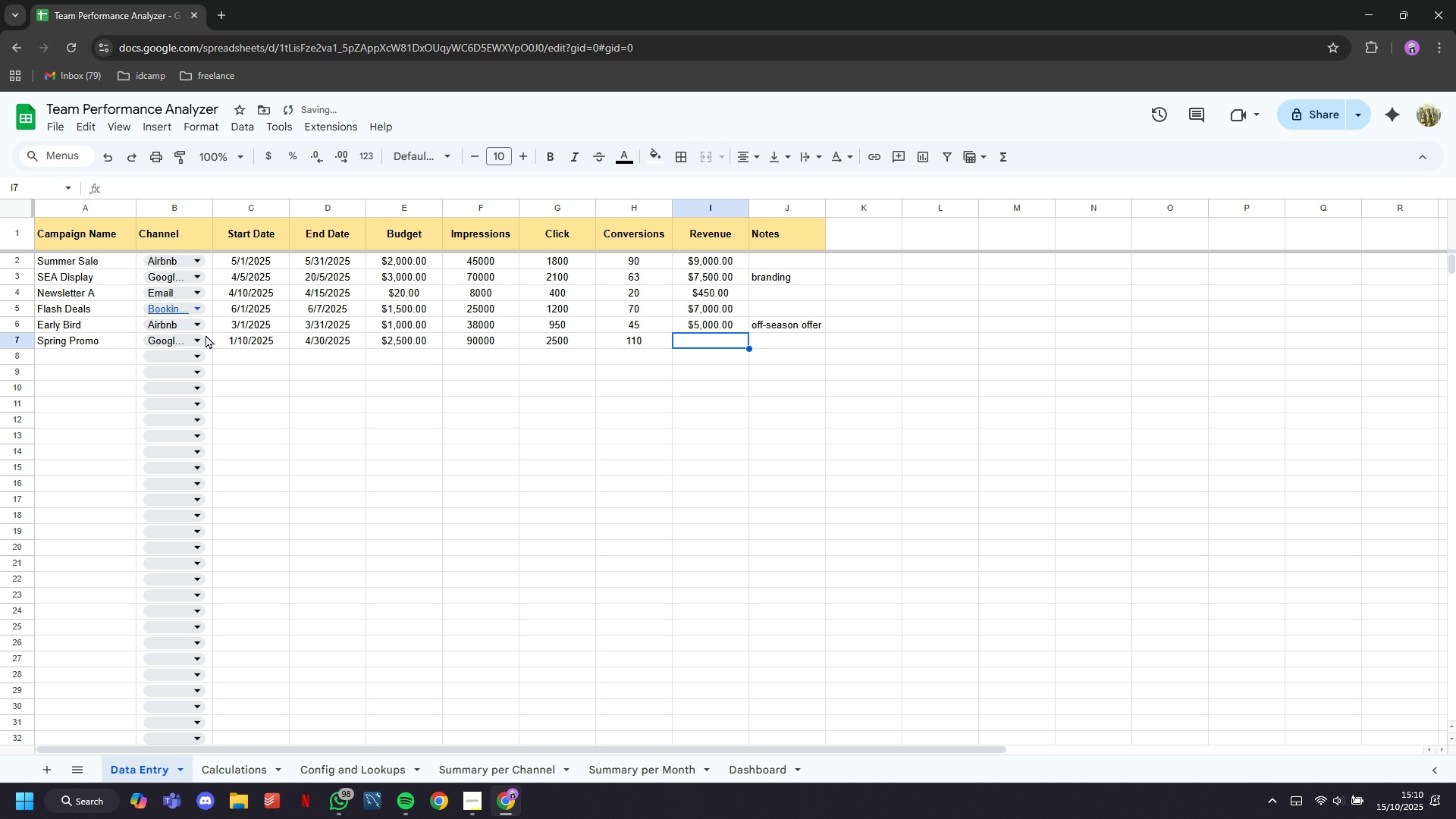 
type(12000)
 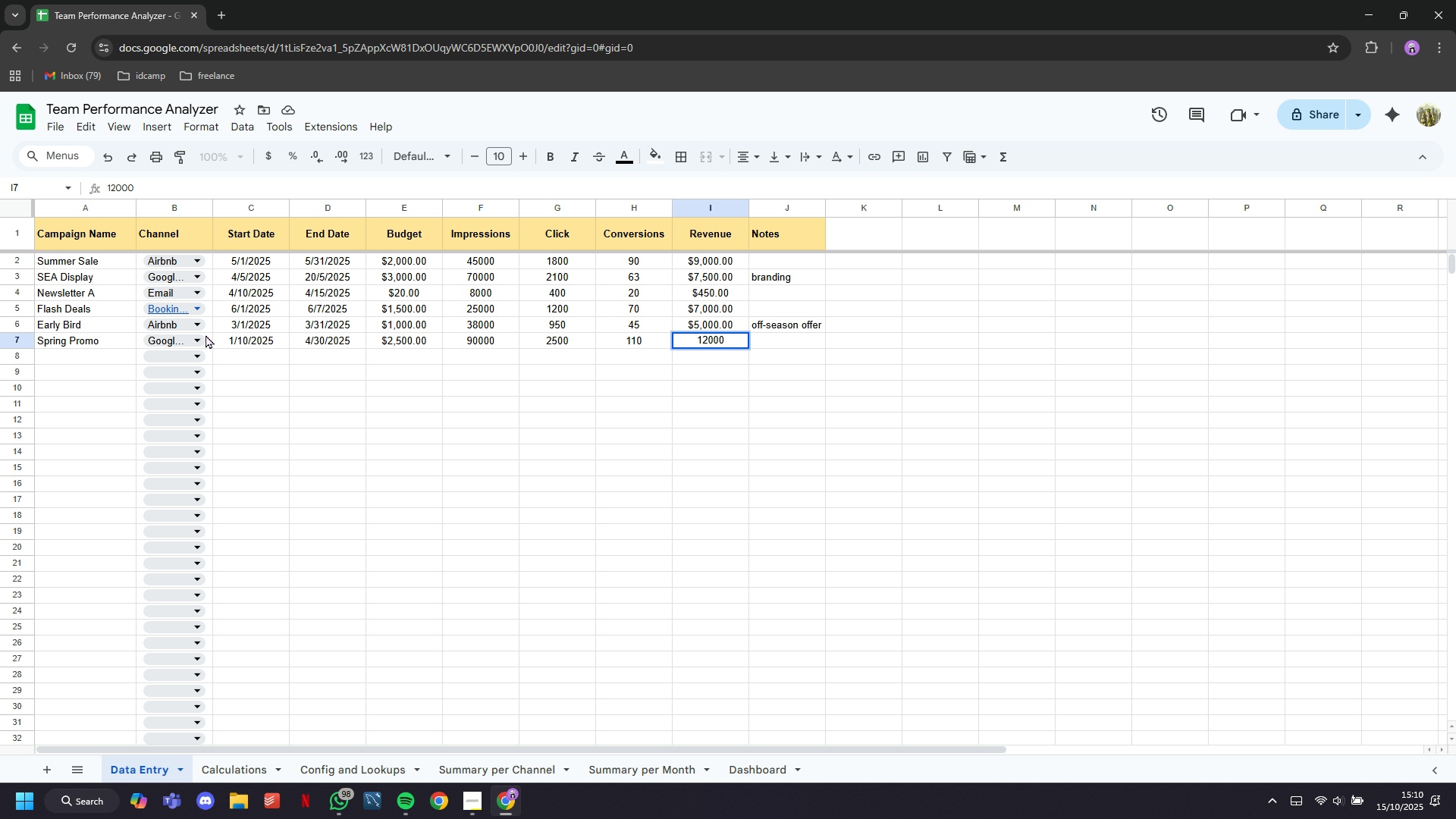 
key(ArrowRight)
 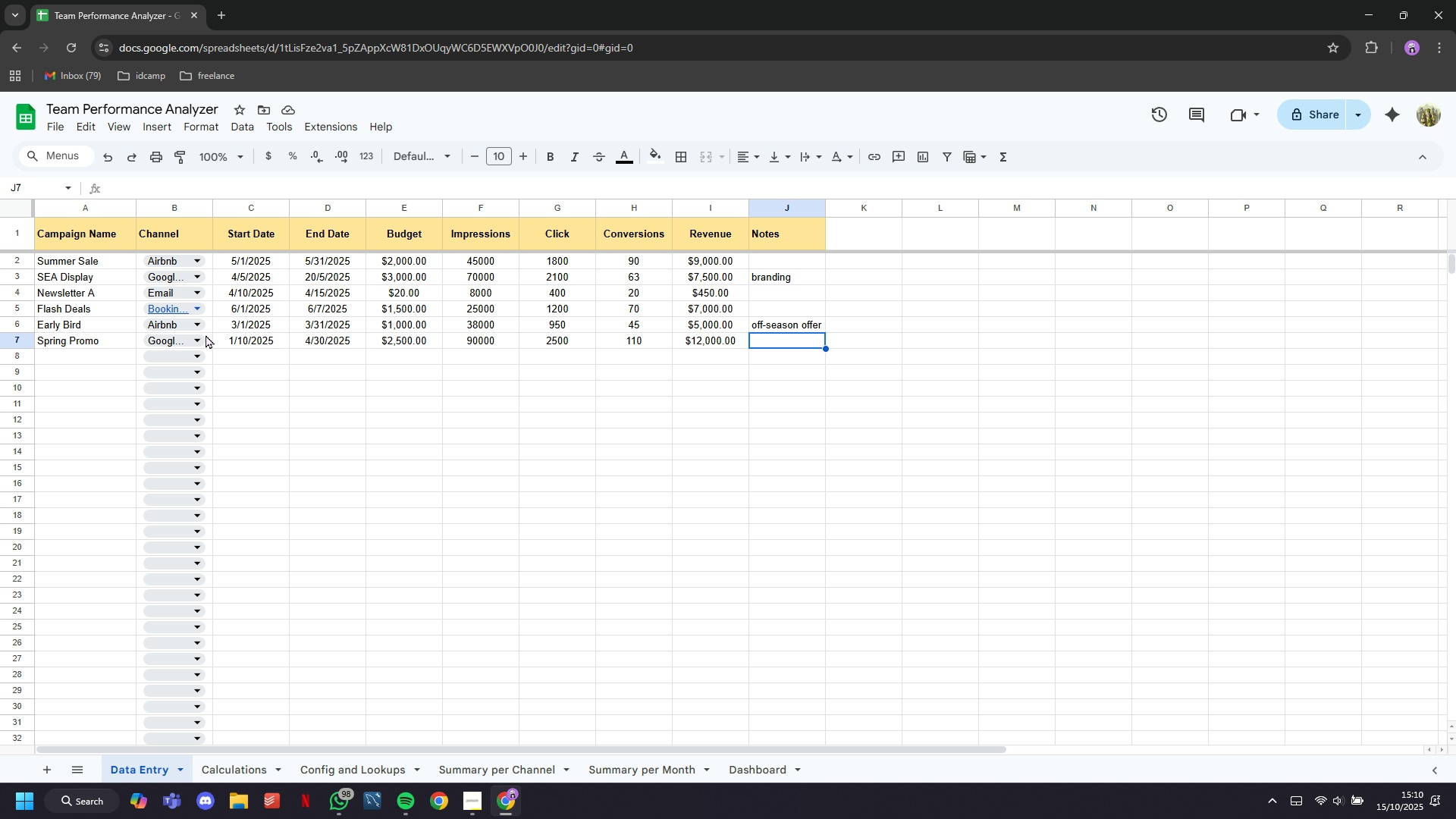 
wait(6.97)
 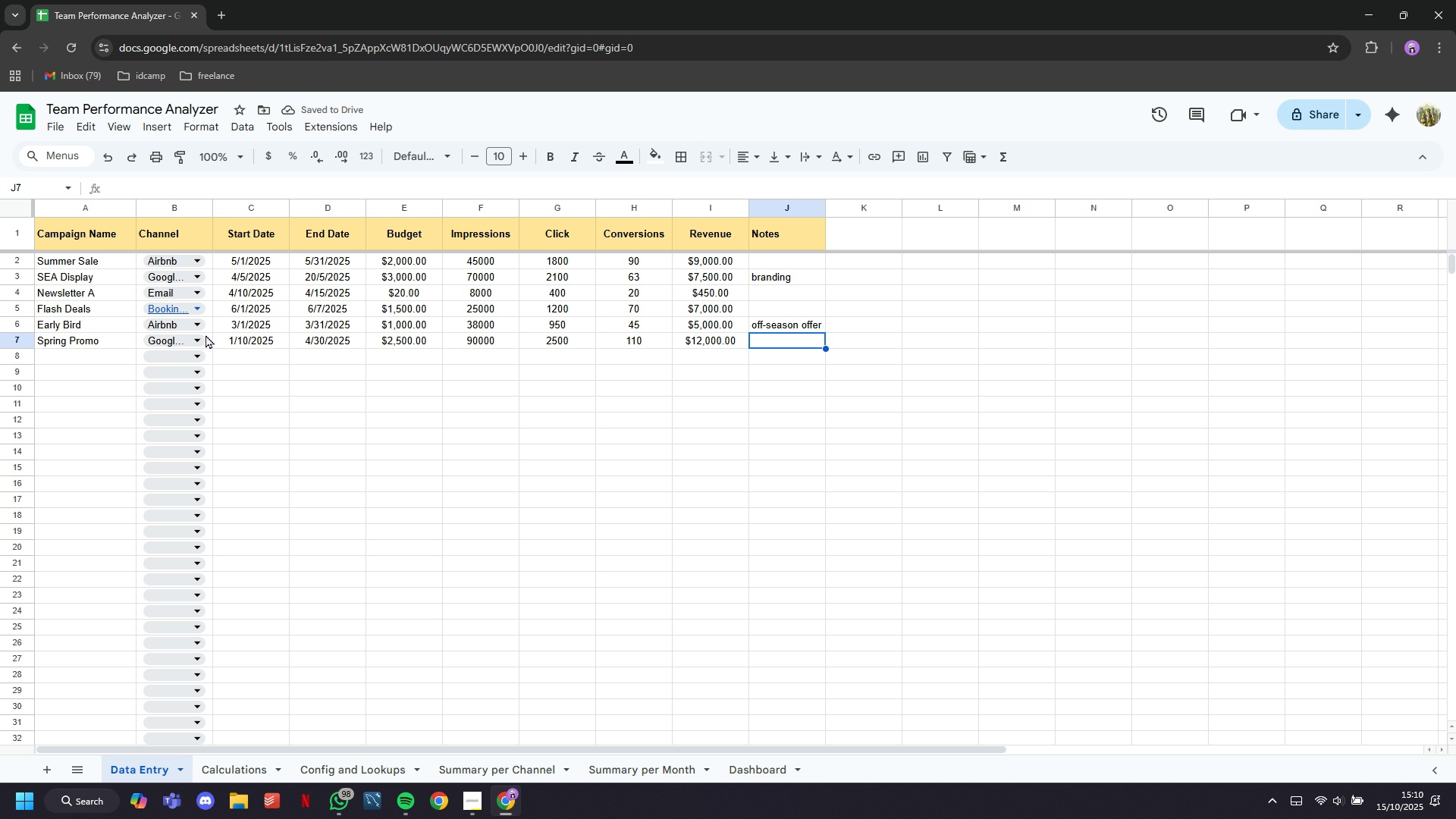 
type(returning guest)
 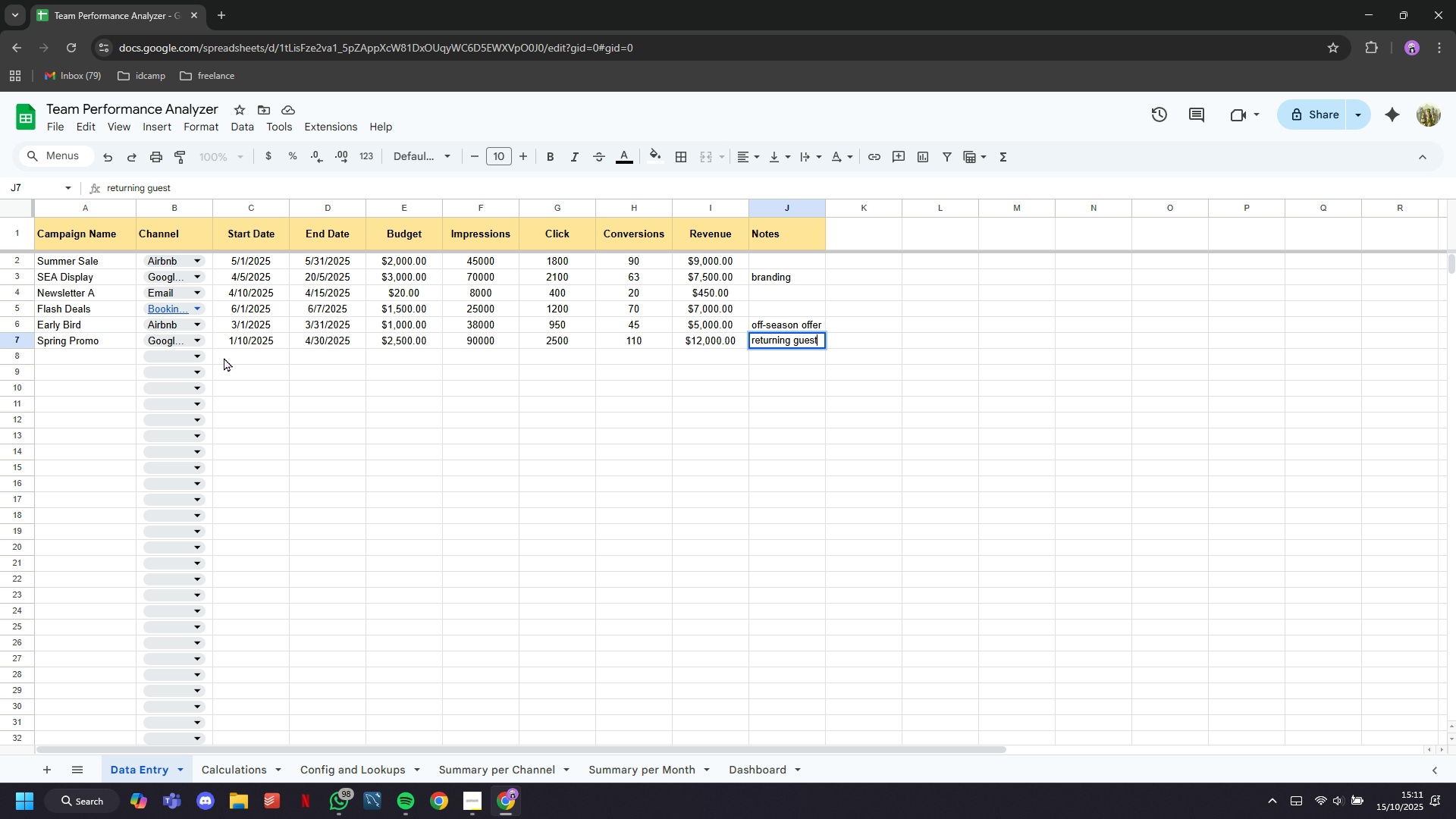 
left_click([293, 438])
 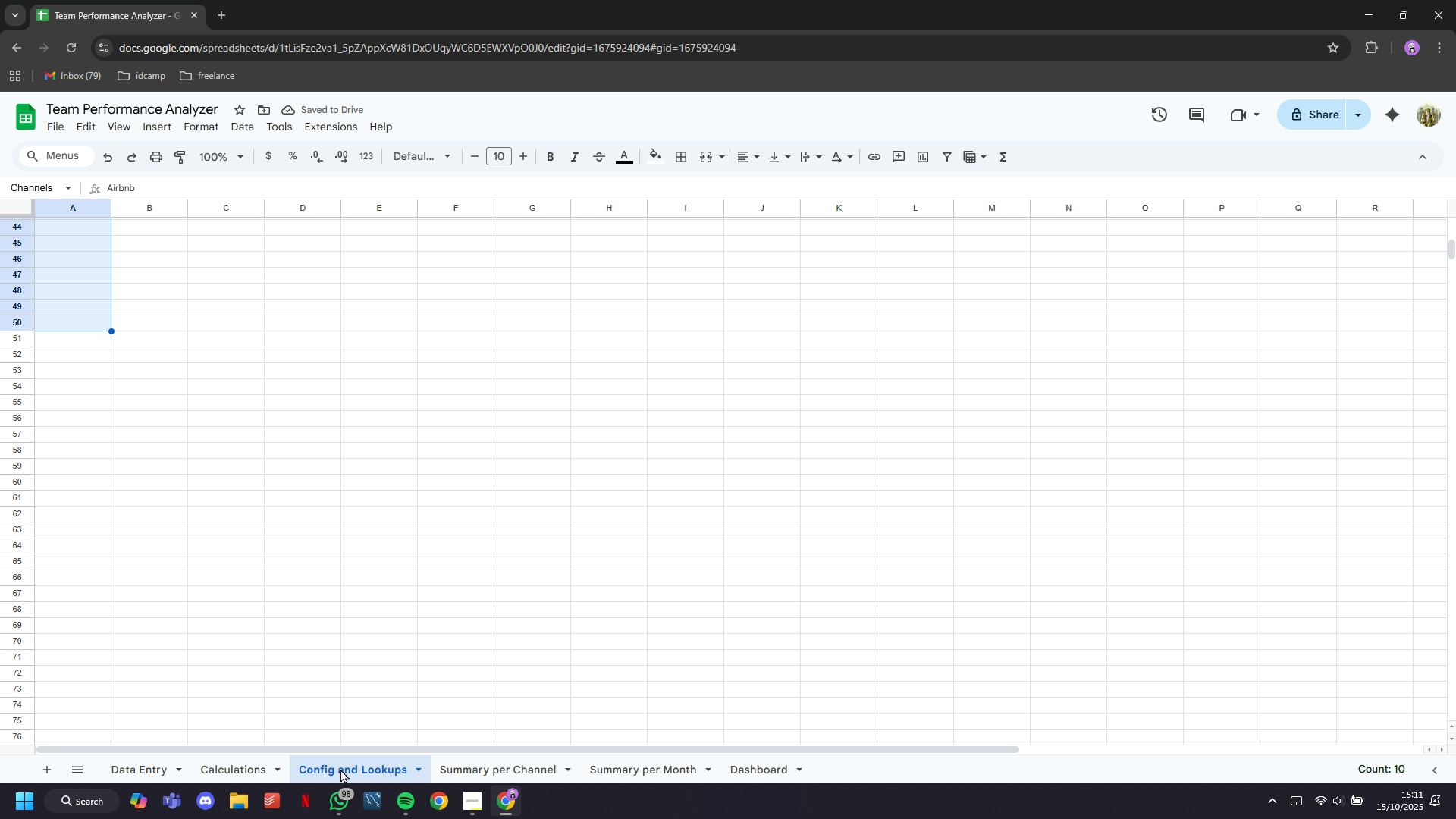 
scroll: coordinate [324, 573], scroll_direction: up, amount: 33.0
 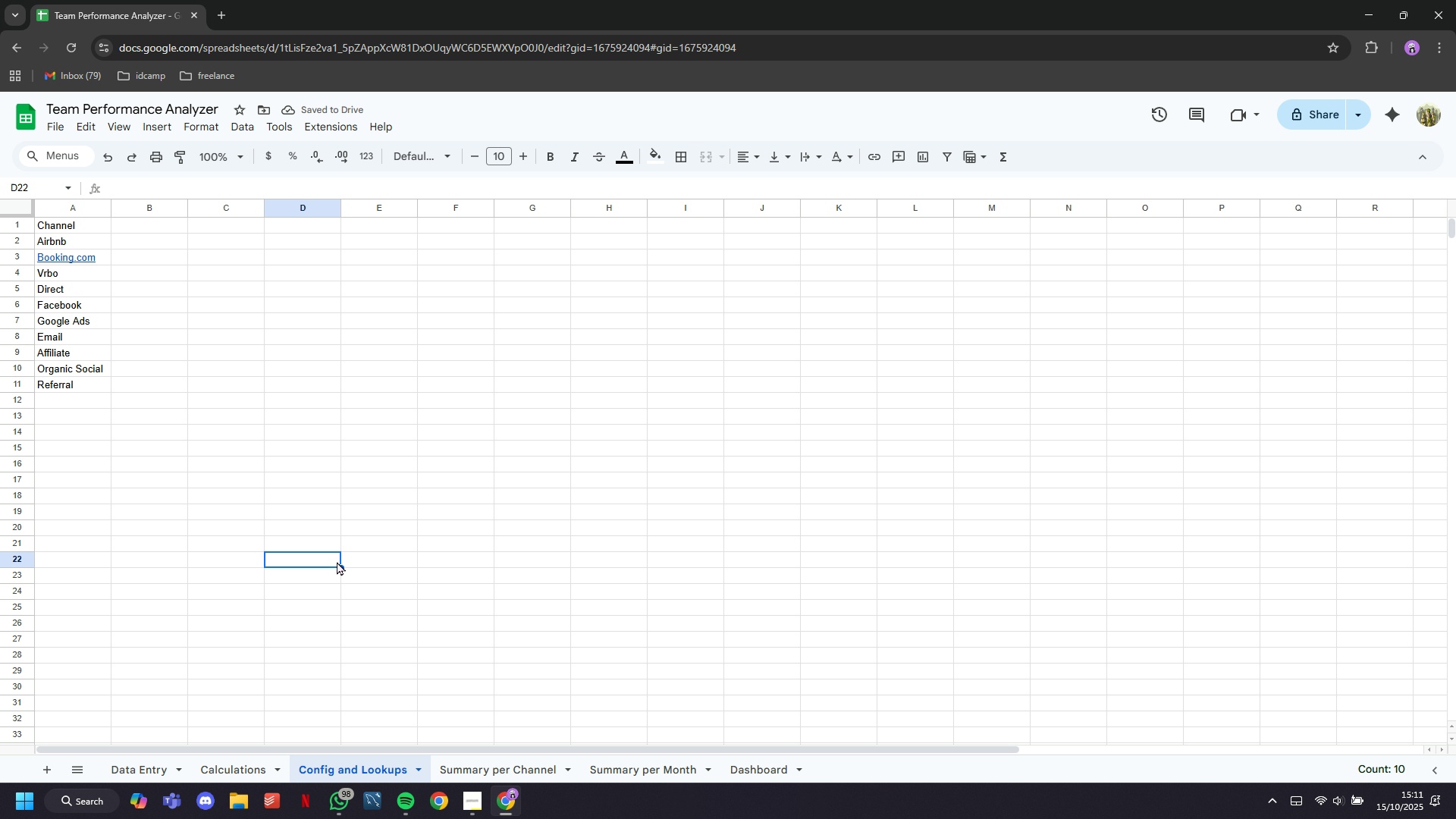 
left_click([337, 563])
 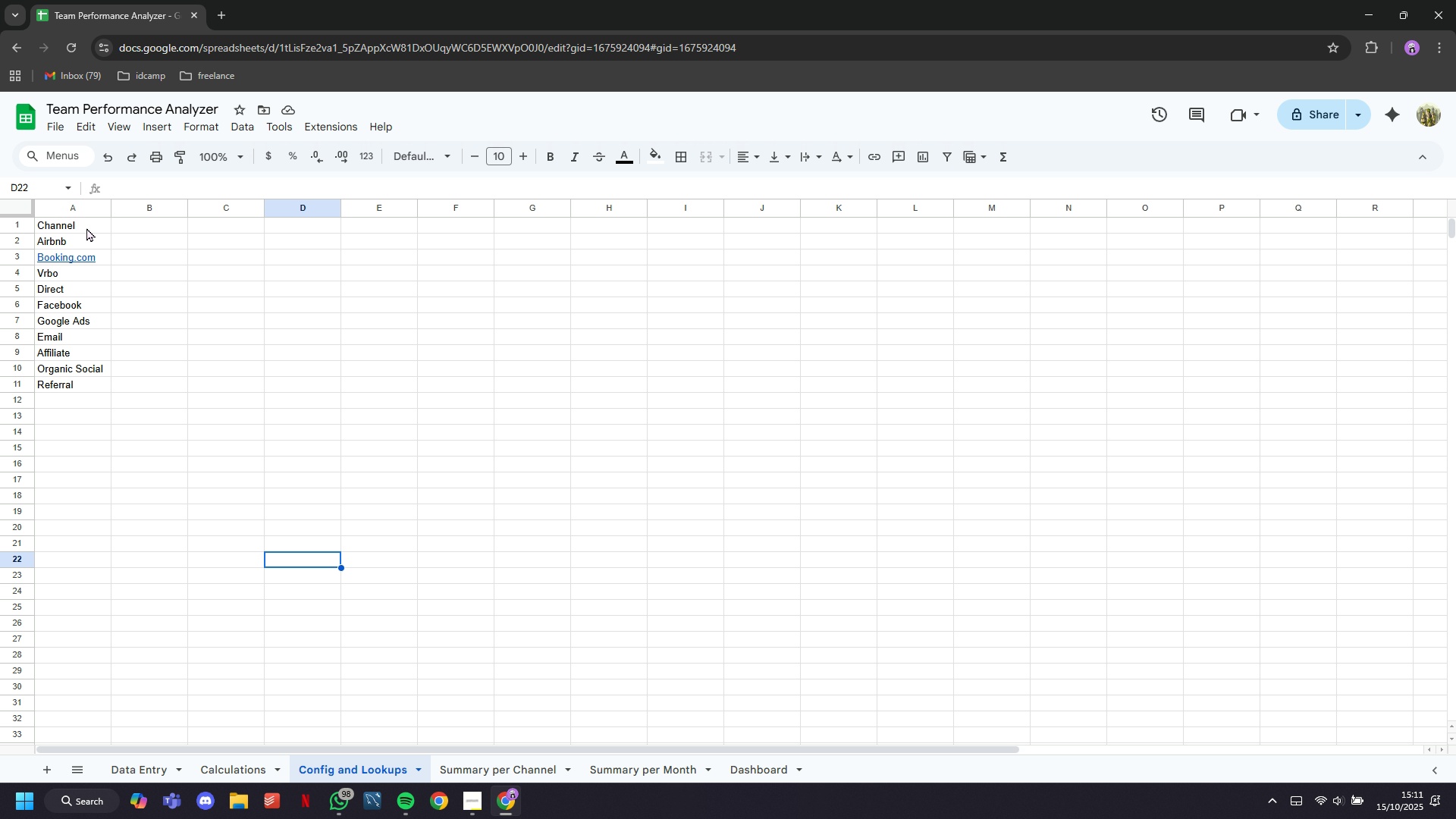 
left_click([86, 223])
 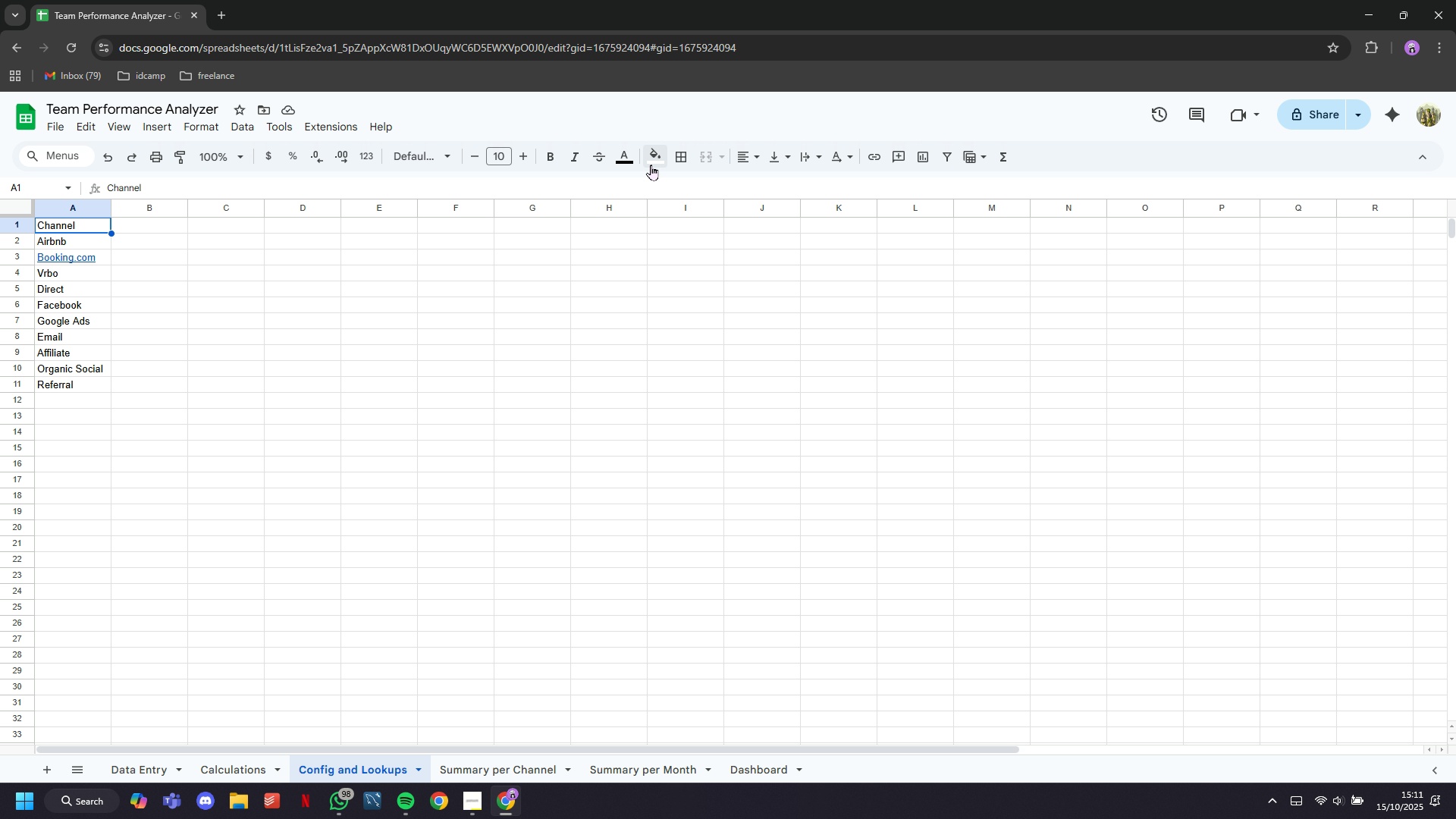 
left_click([652, 163])
 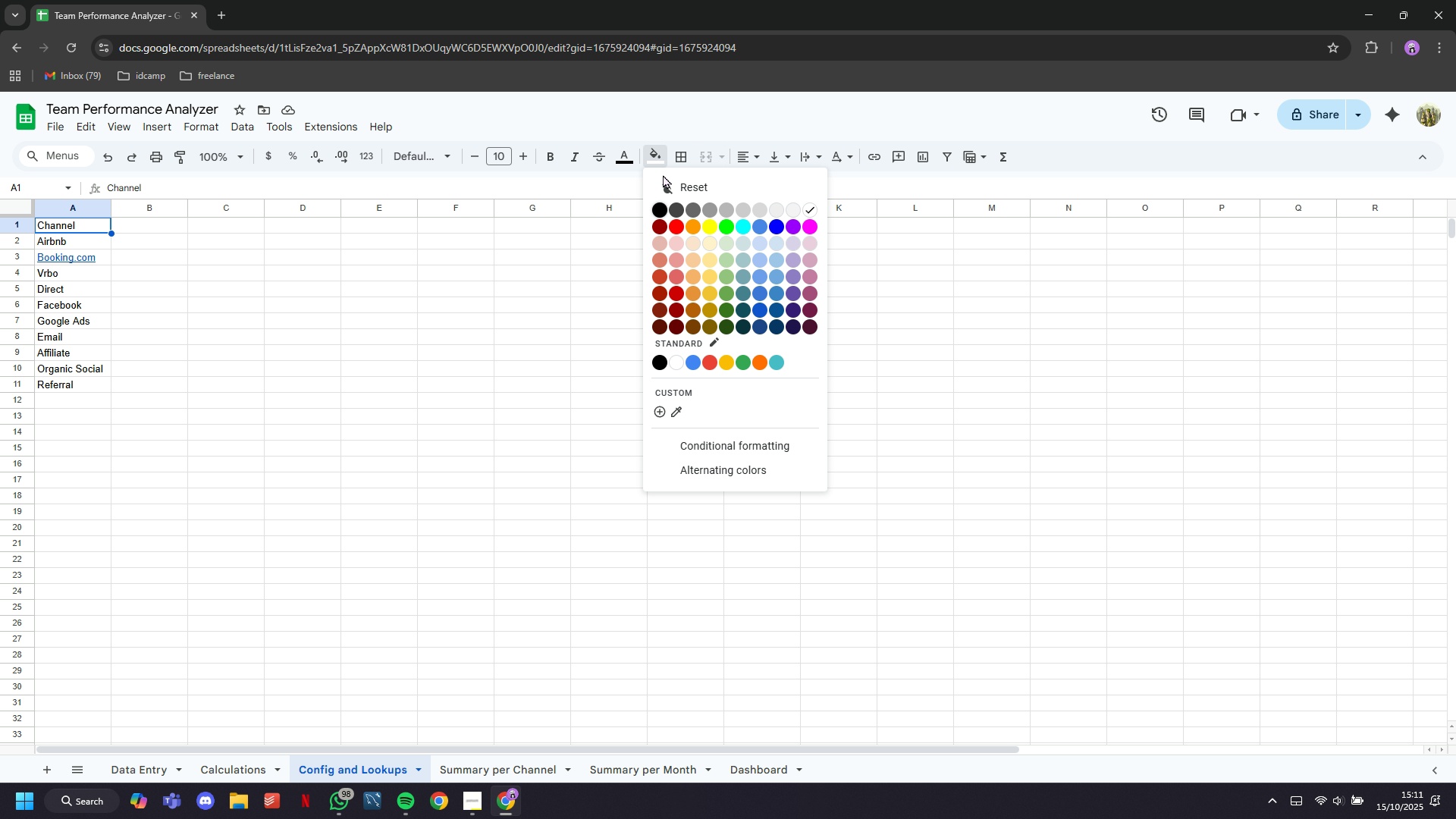 
mouse_move([684, 189])
 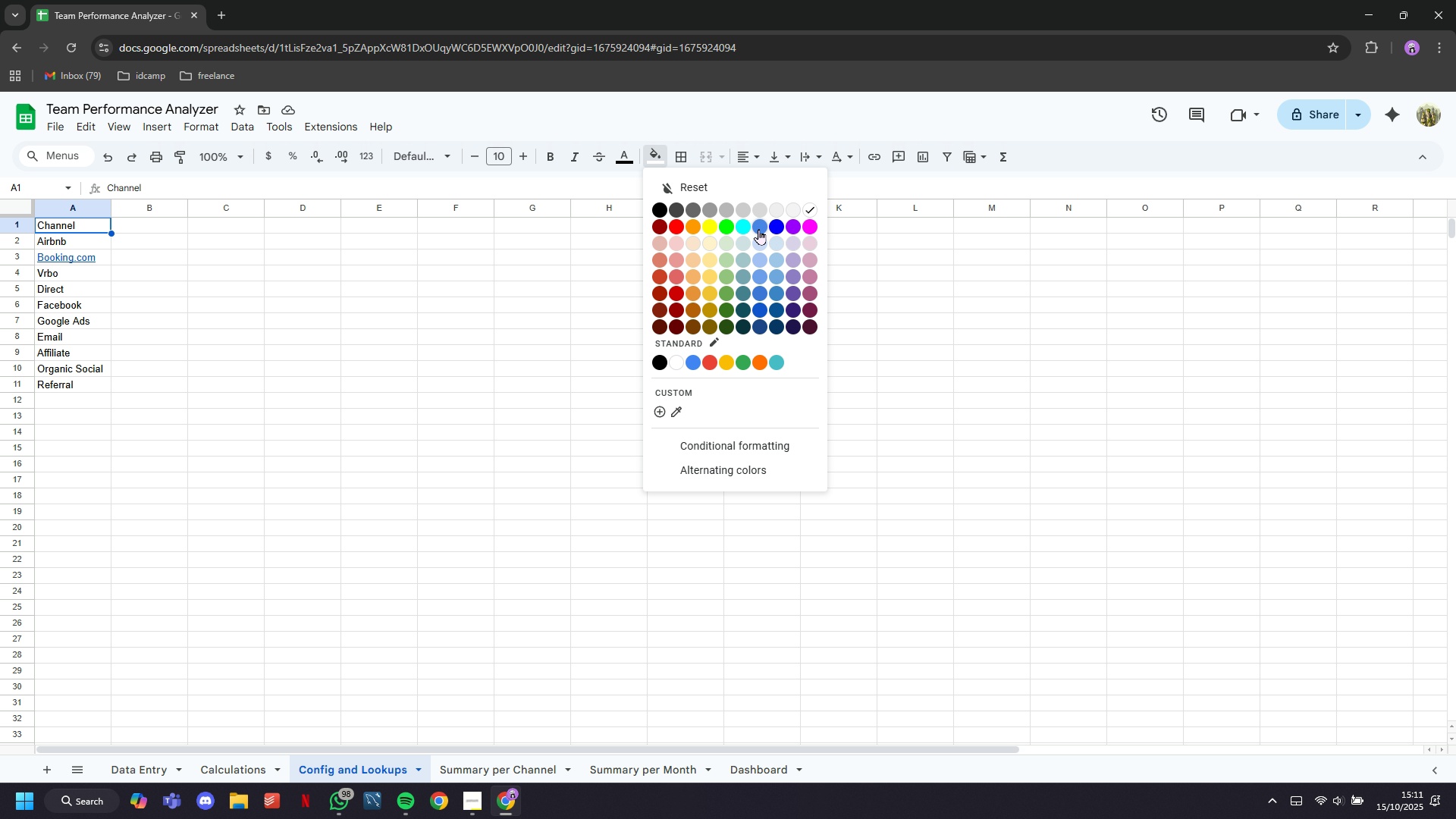 
left_click([758, 224])
 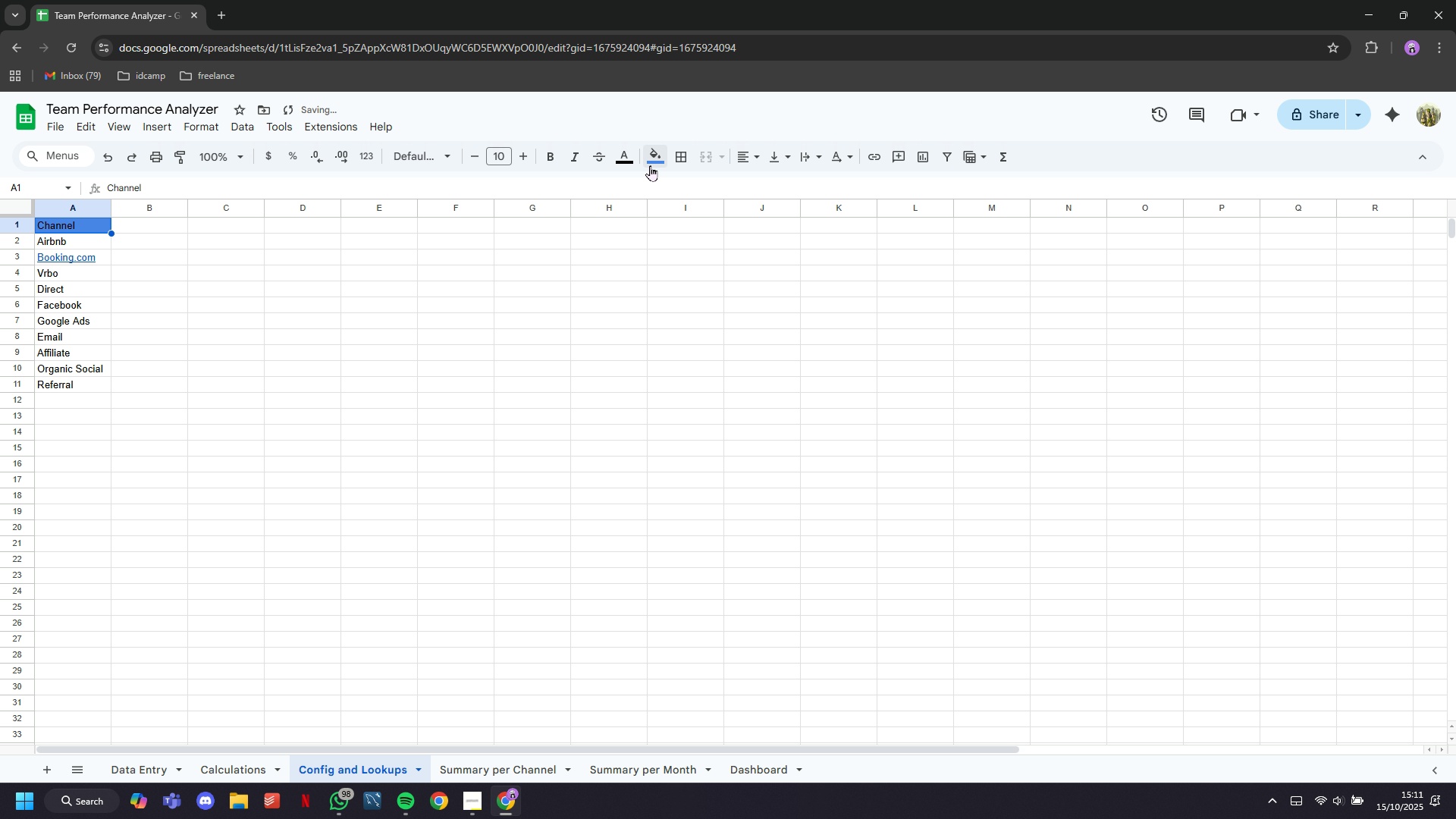 
left_click([627, 160])
 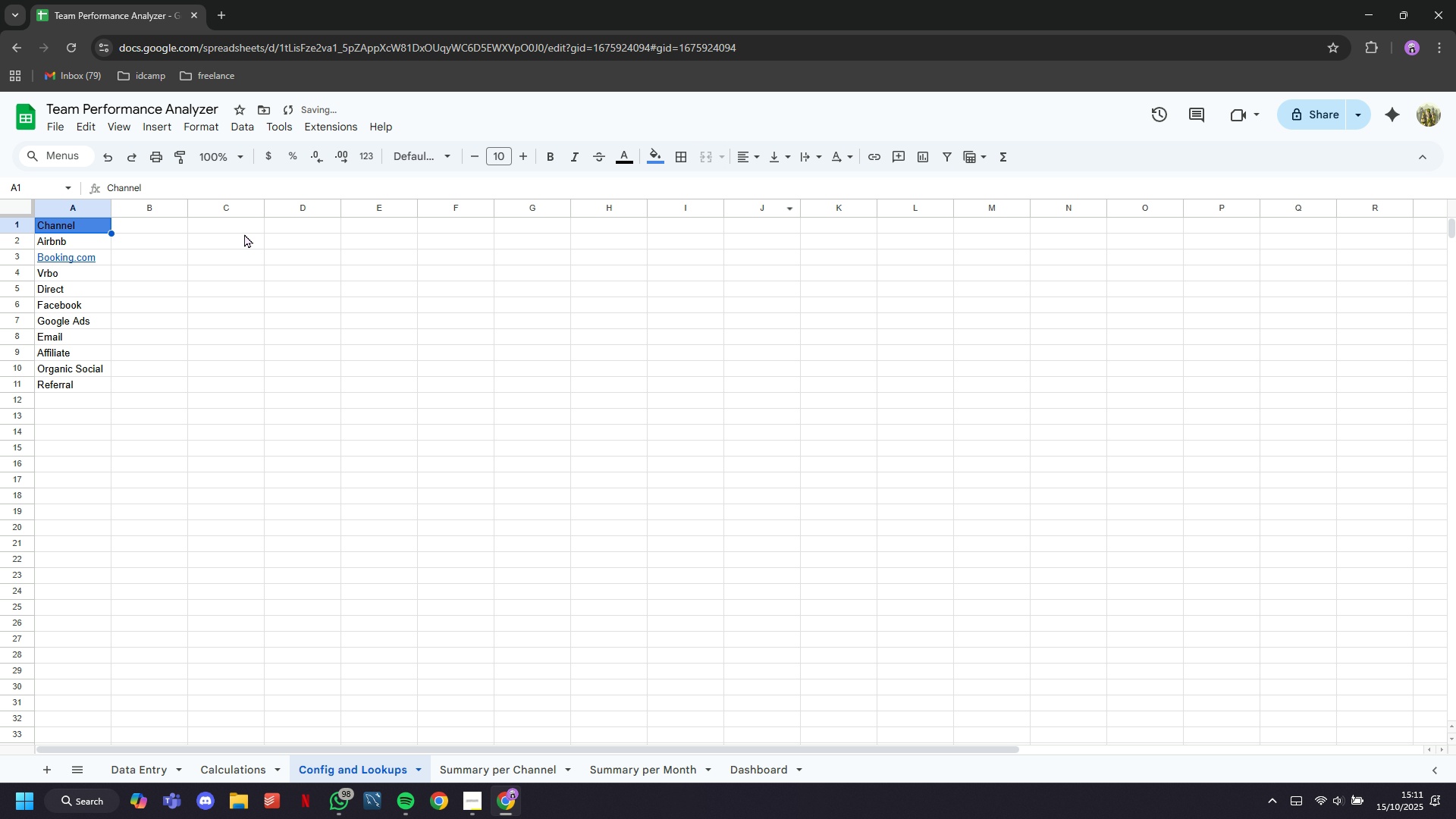 
left_click([635, 152])
 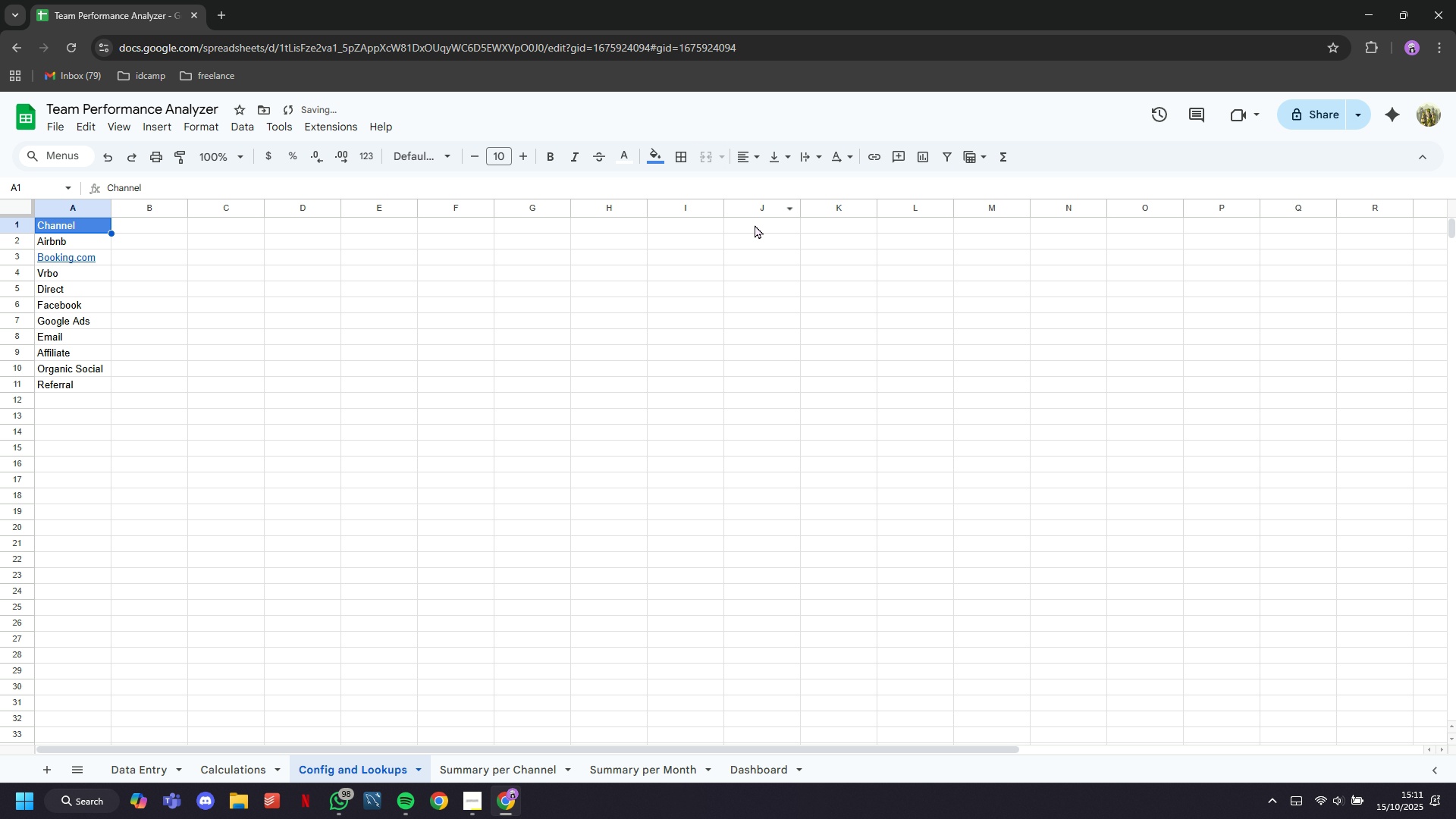 
left_click([339, 380])
 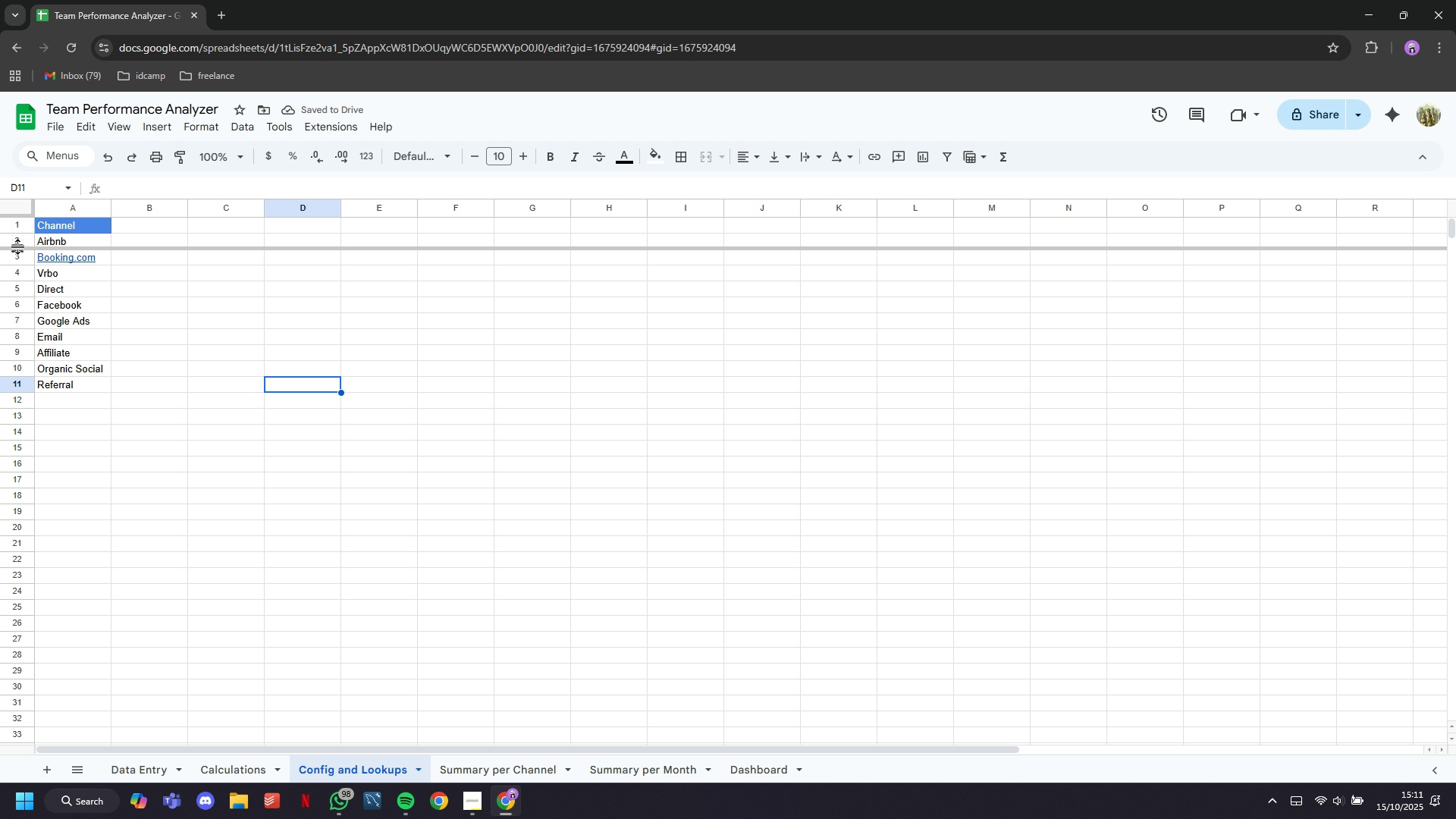 
left_click([63, 224])
 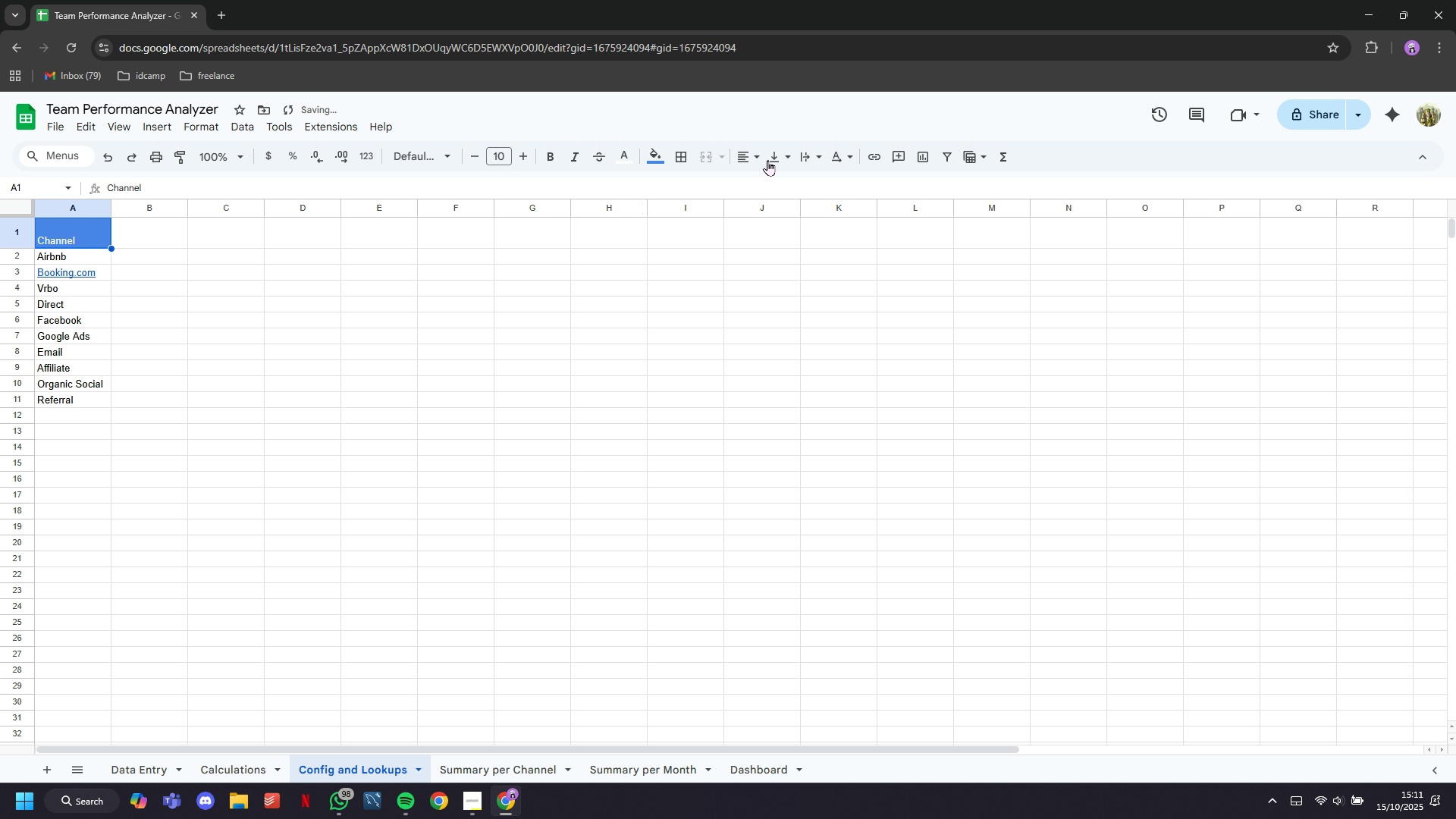 
left_click([773, 154])
 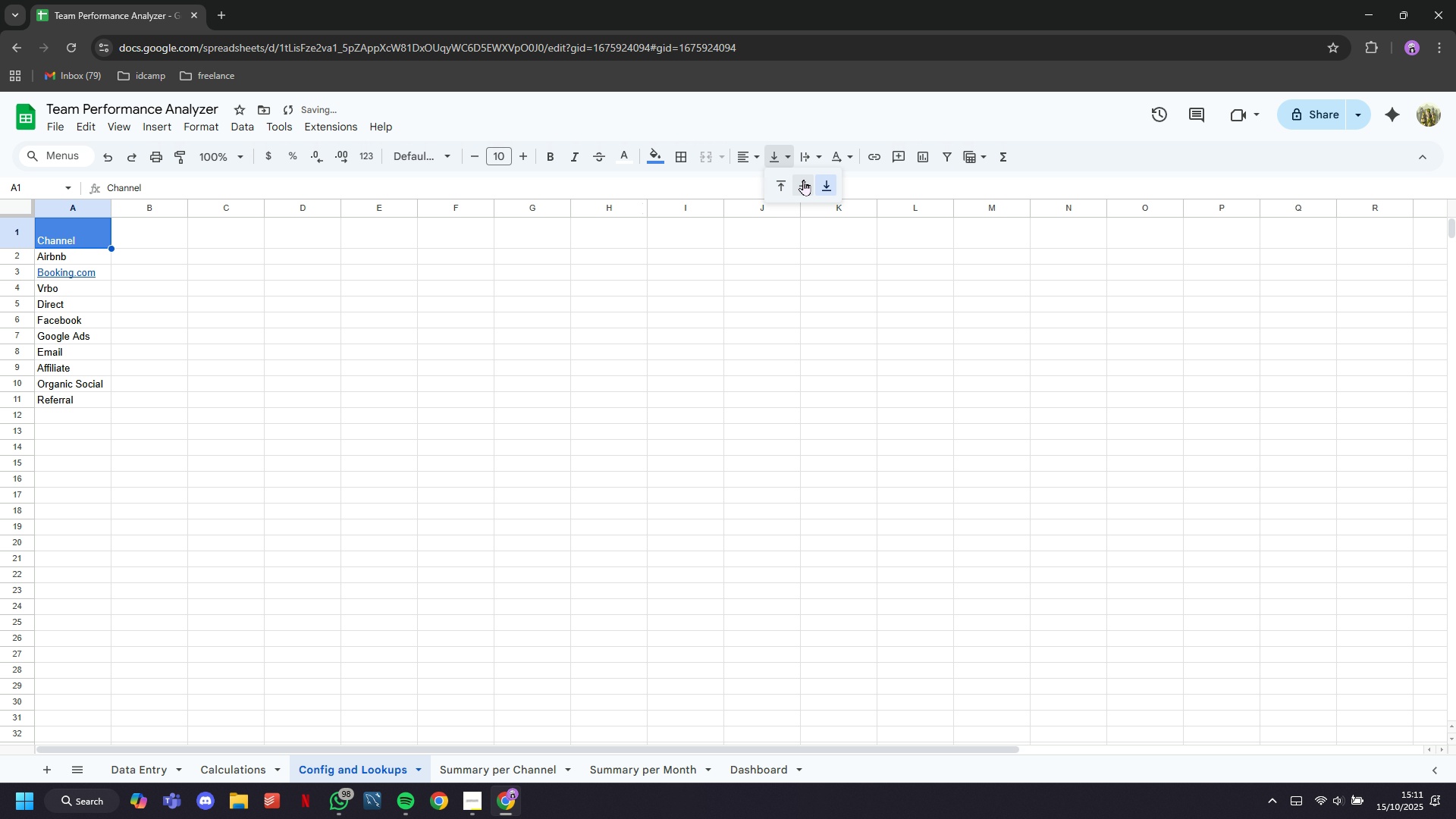 
left_click([803, 180])
 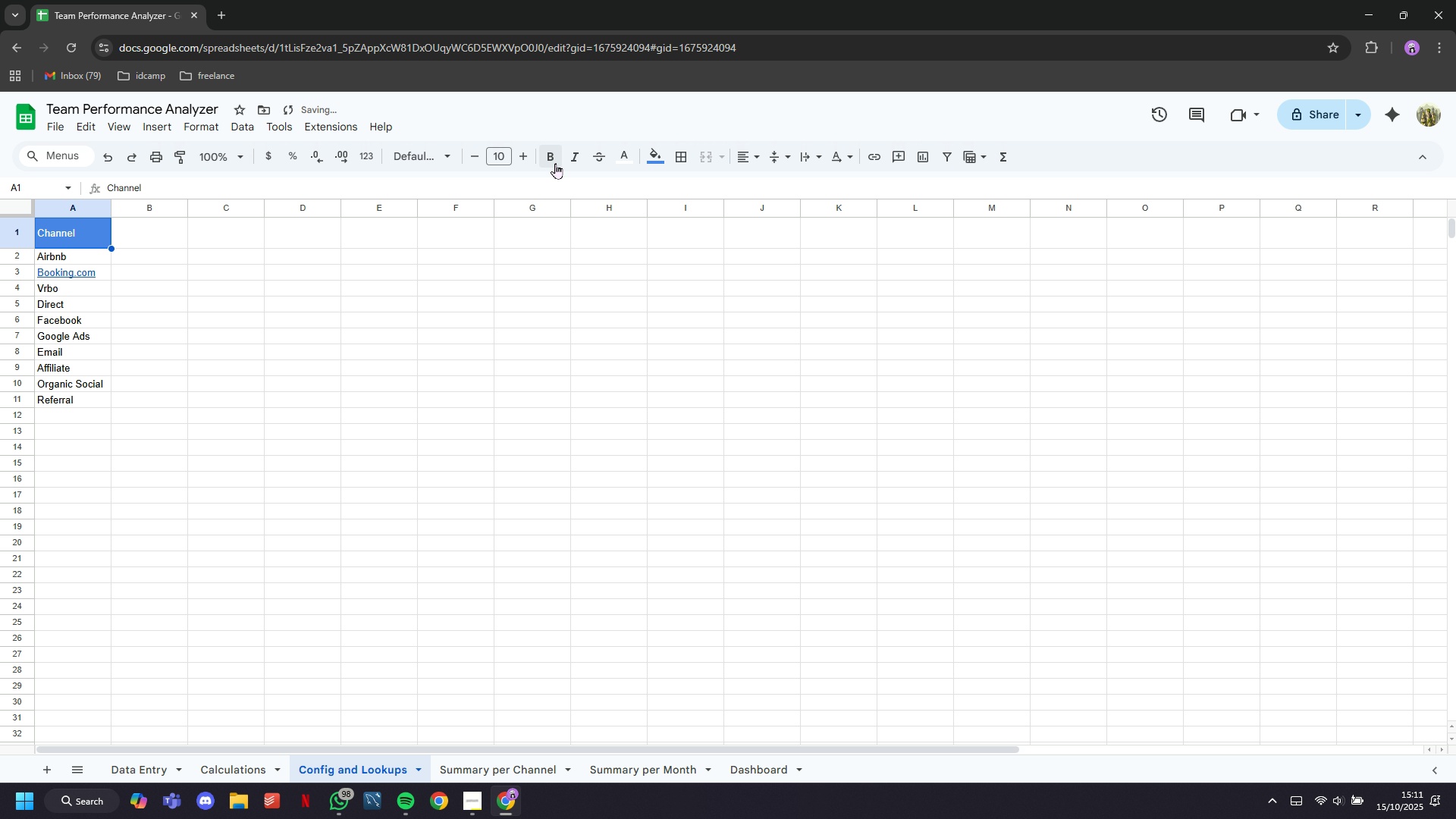 
left_click([554, 163])
 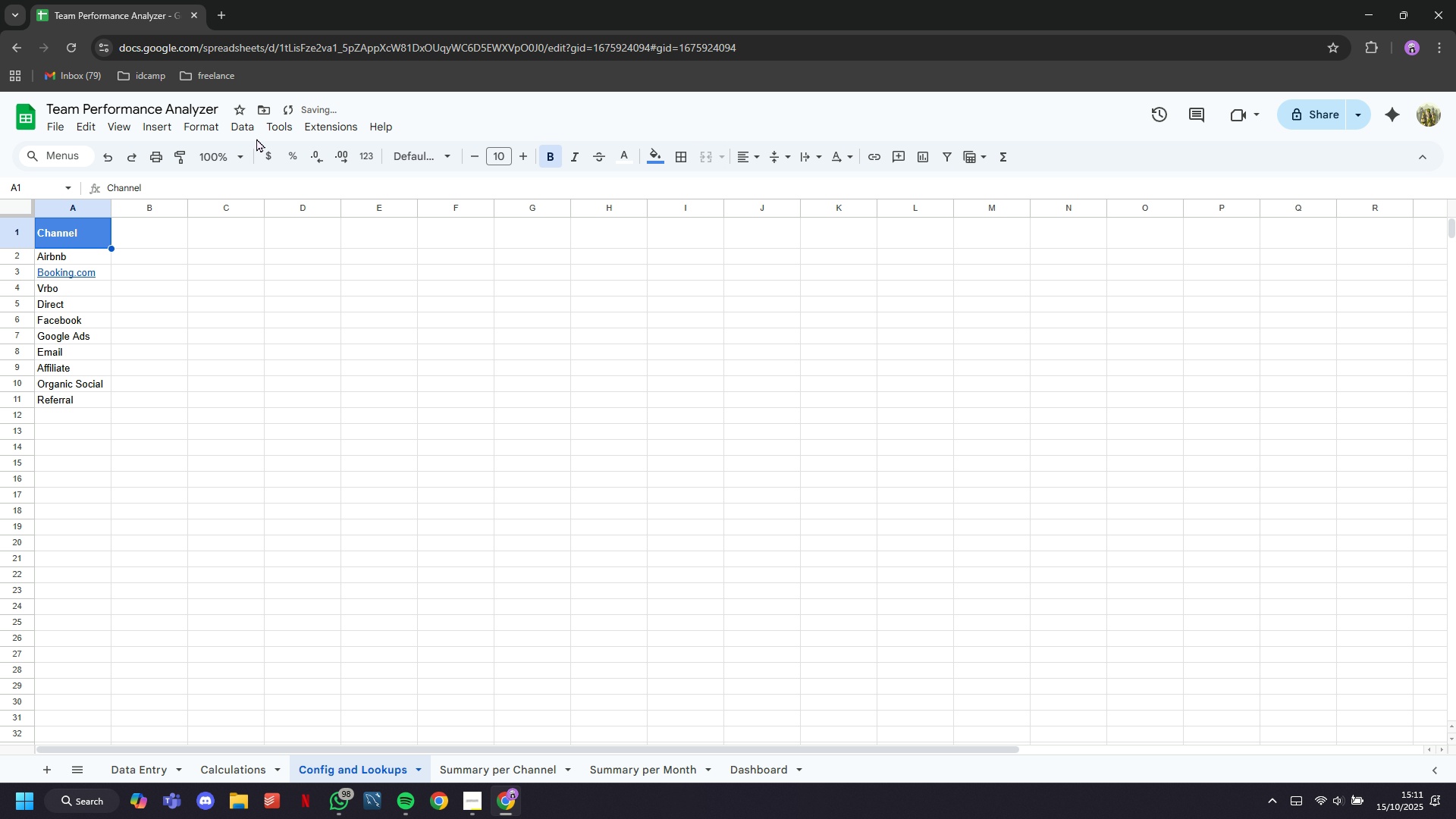 
left_click([213, 124])
 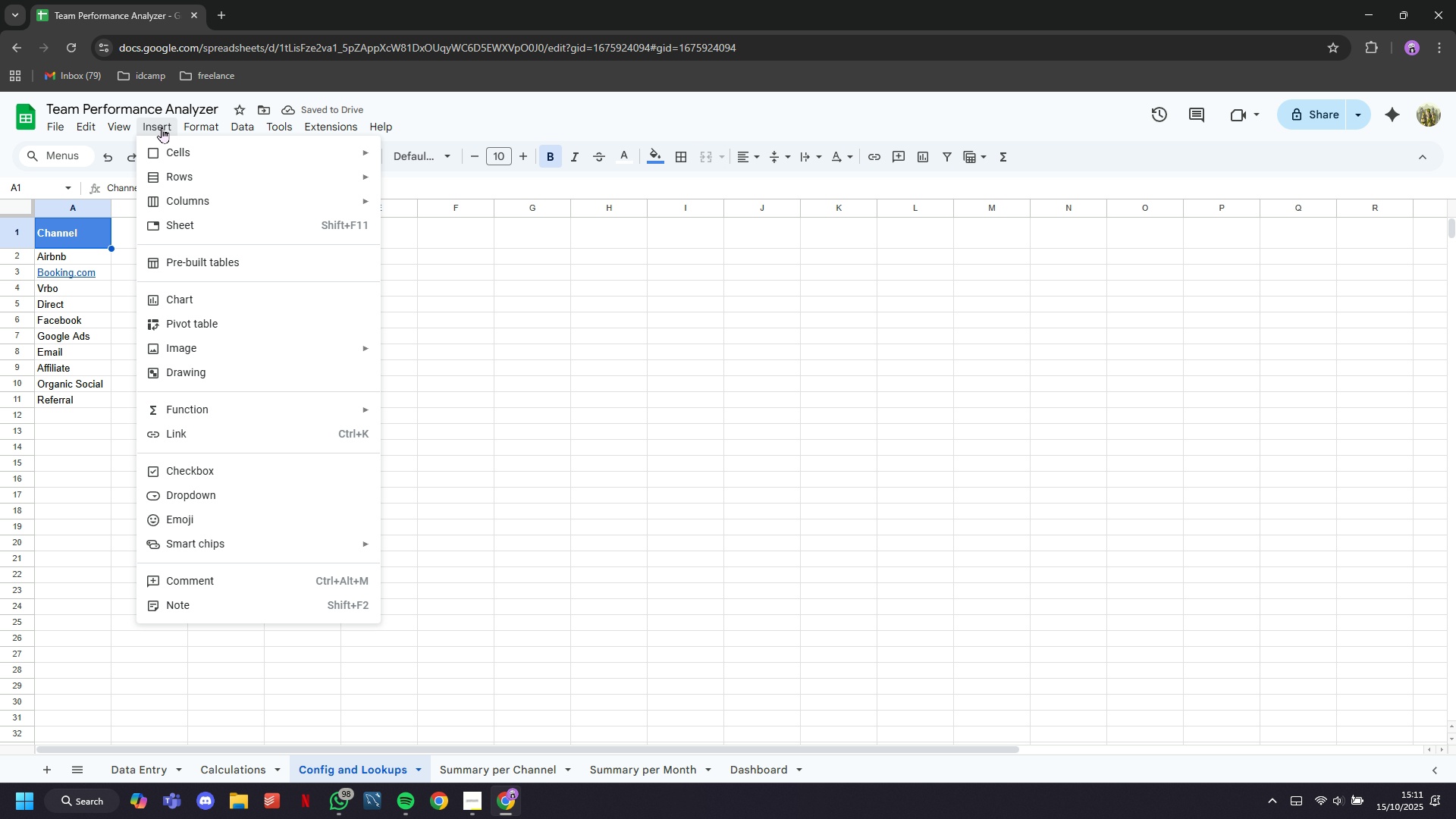 
mouse_move([237, 121])
 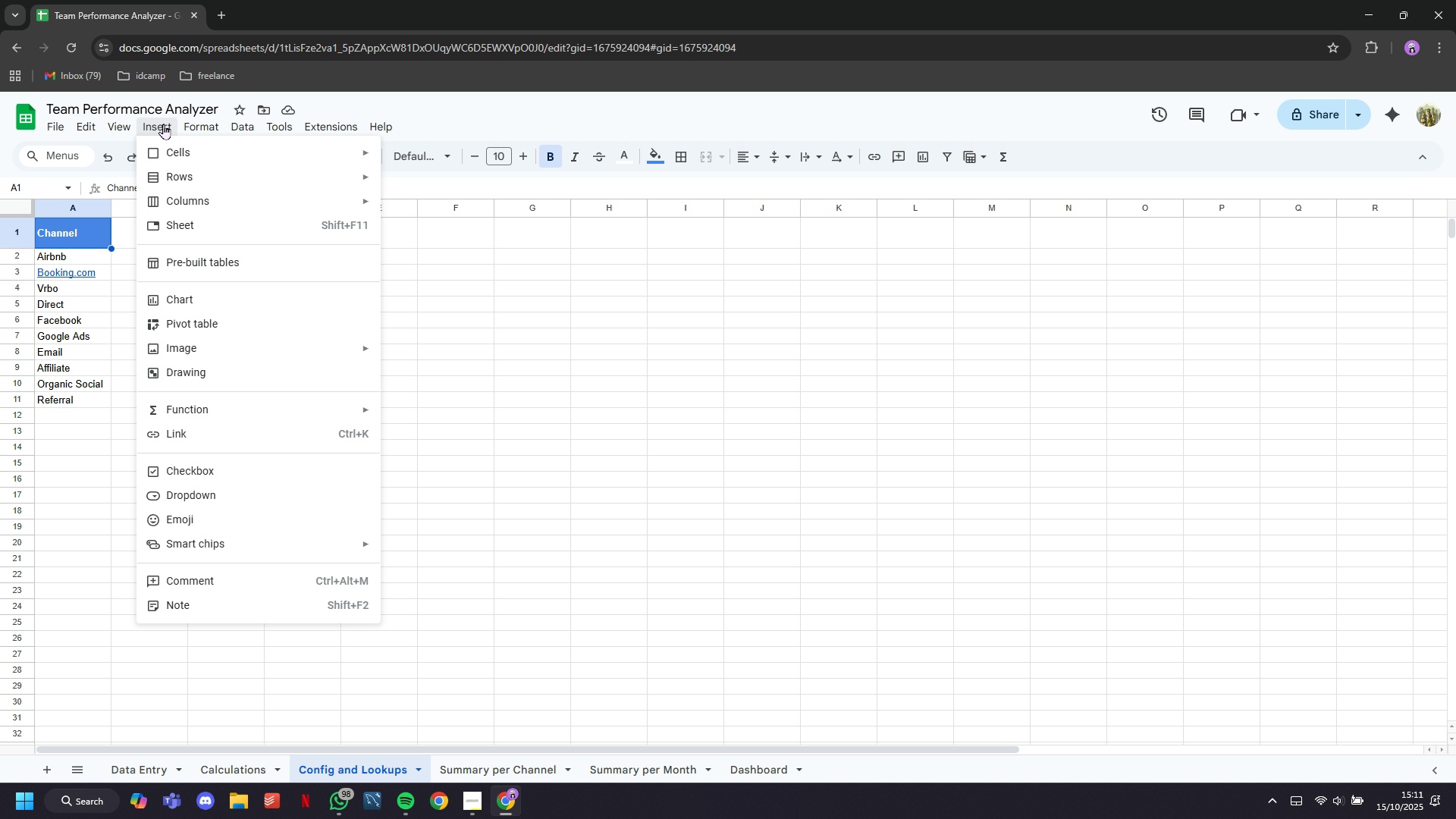 
mouse_move([127, 140])
 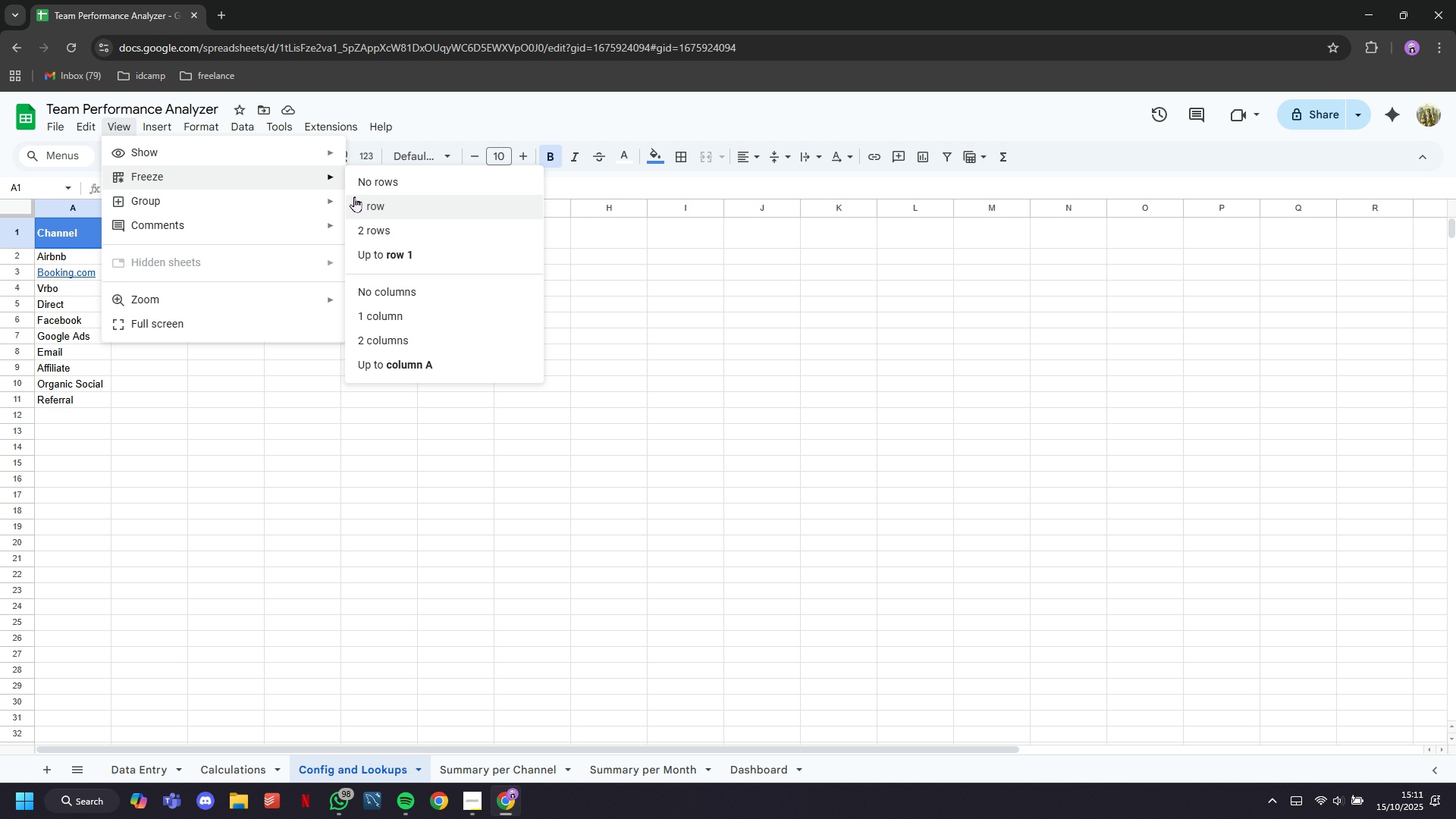 
left_click([356, 201])
 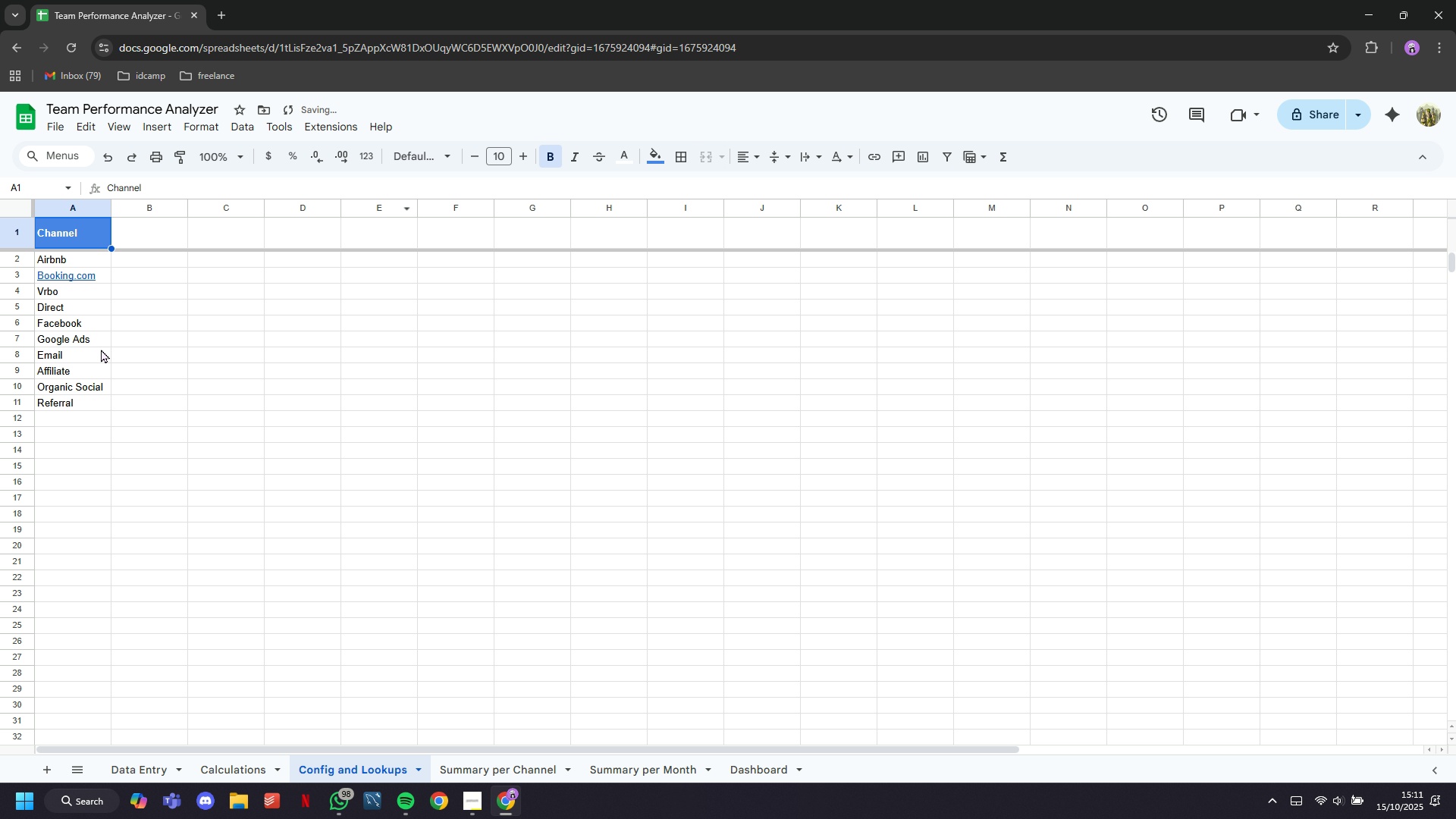 
scroll: coordinate [96, 333], scroll_direction: up, amount: 7.0
 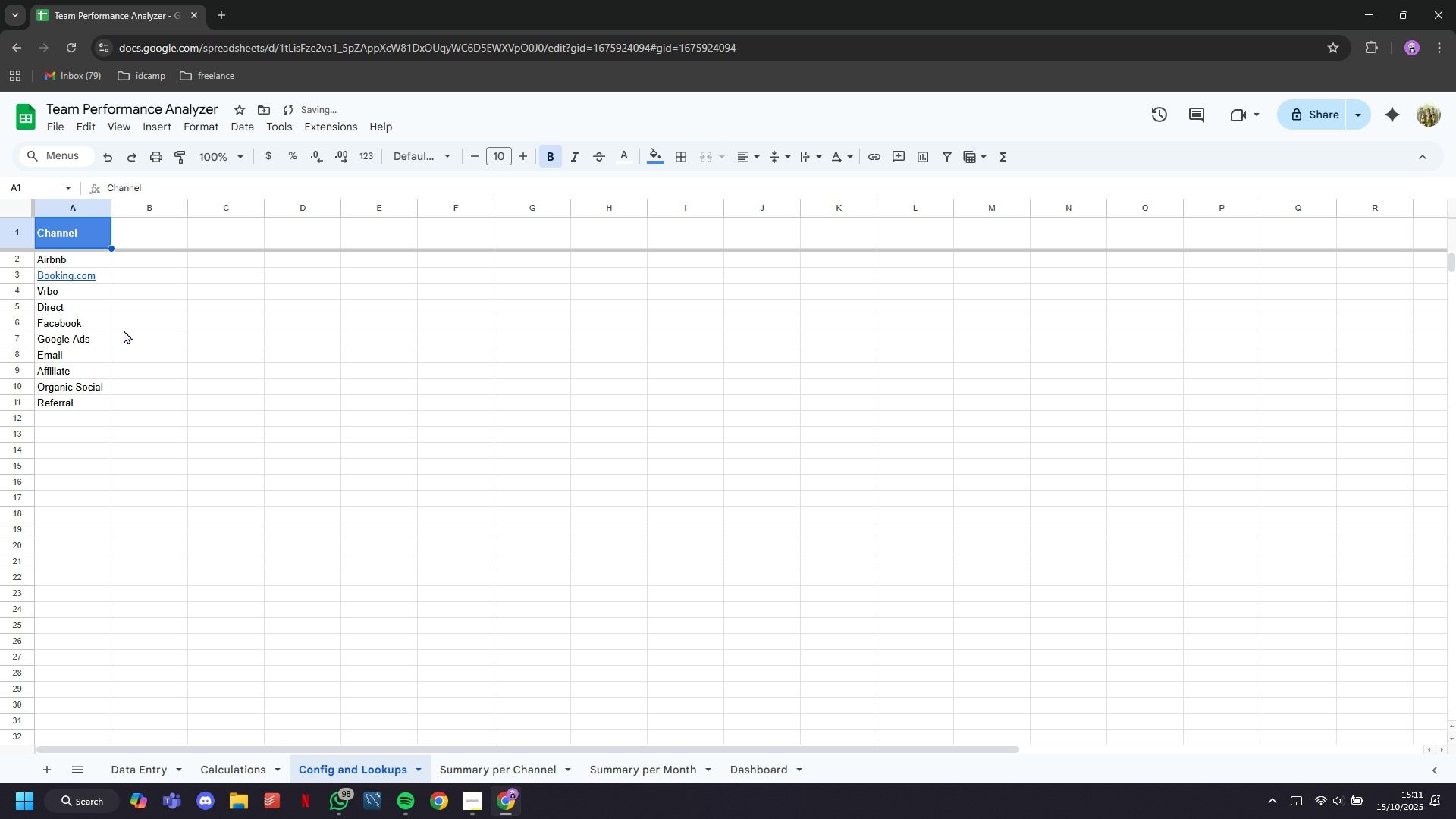 
left_click([124, 330])
 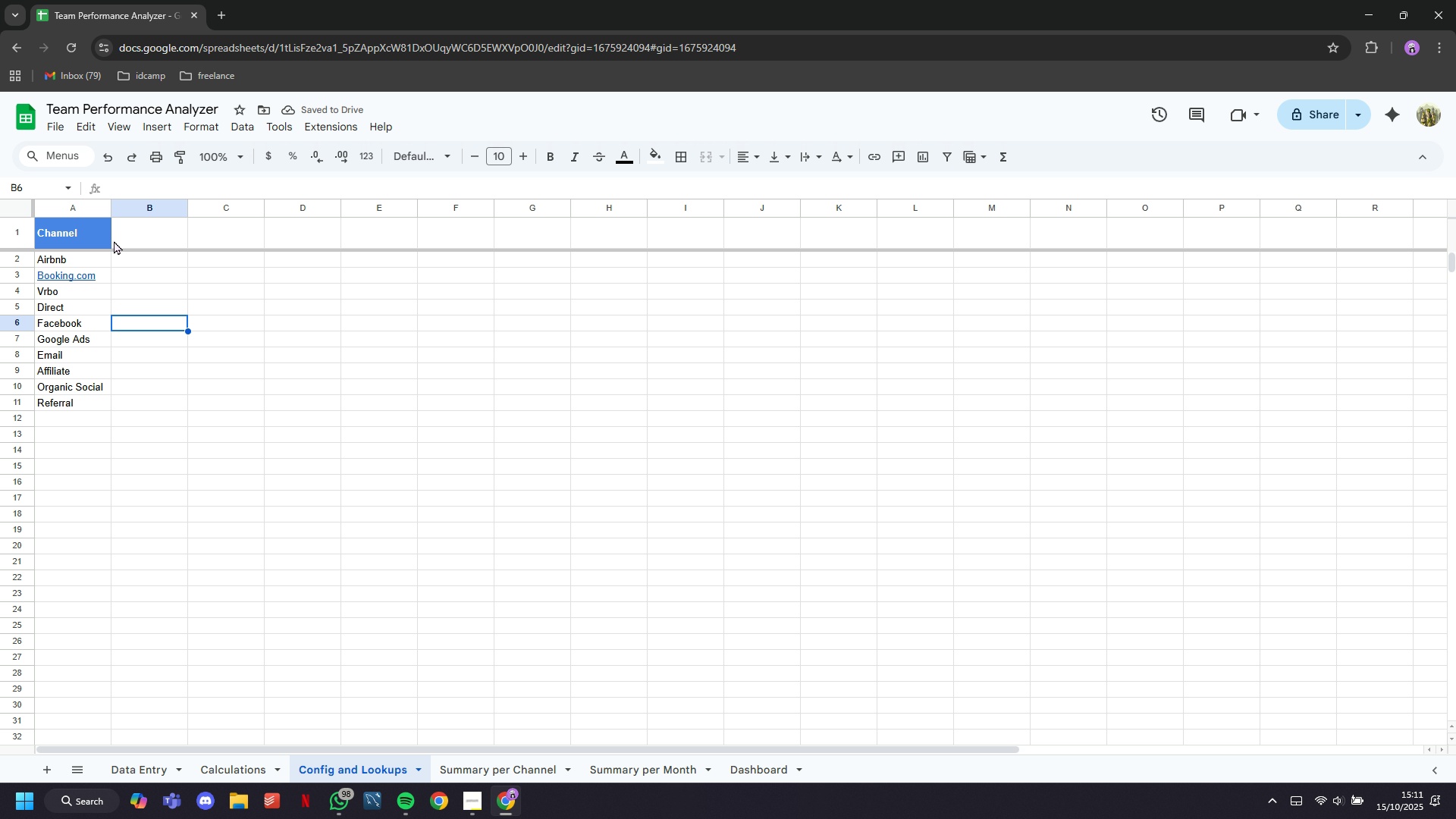 
left_click([103, 204])
 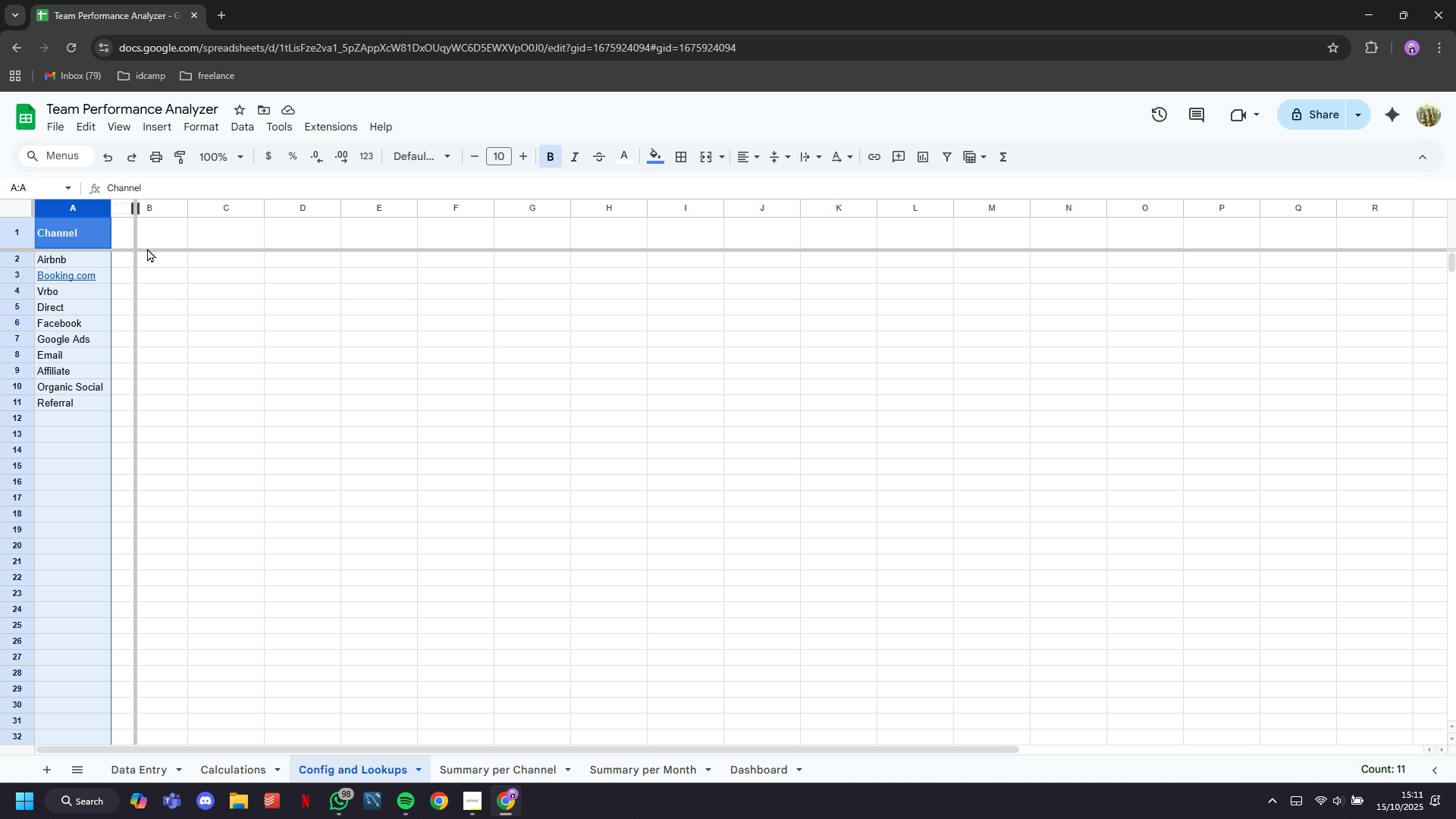 
left_click([233, 385])
 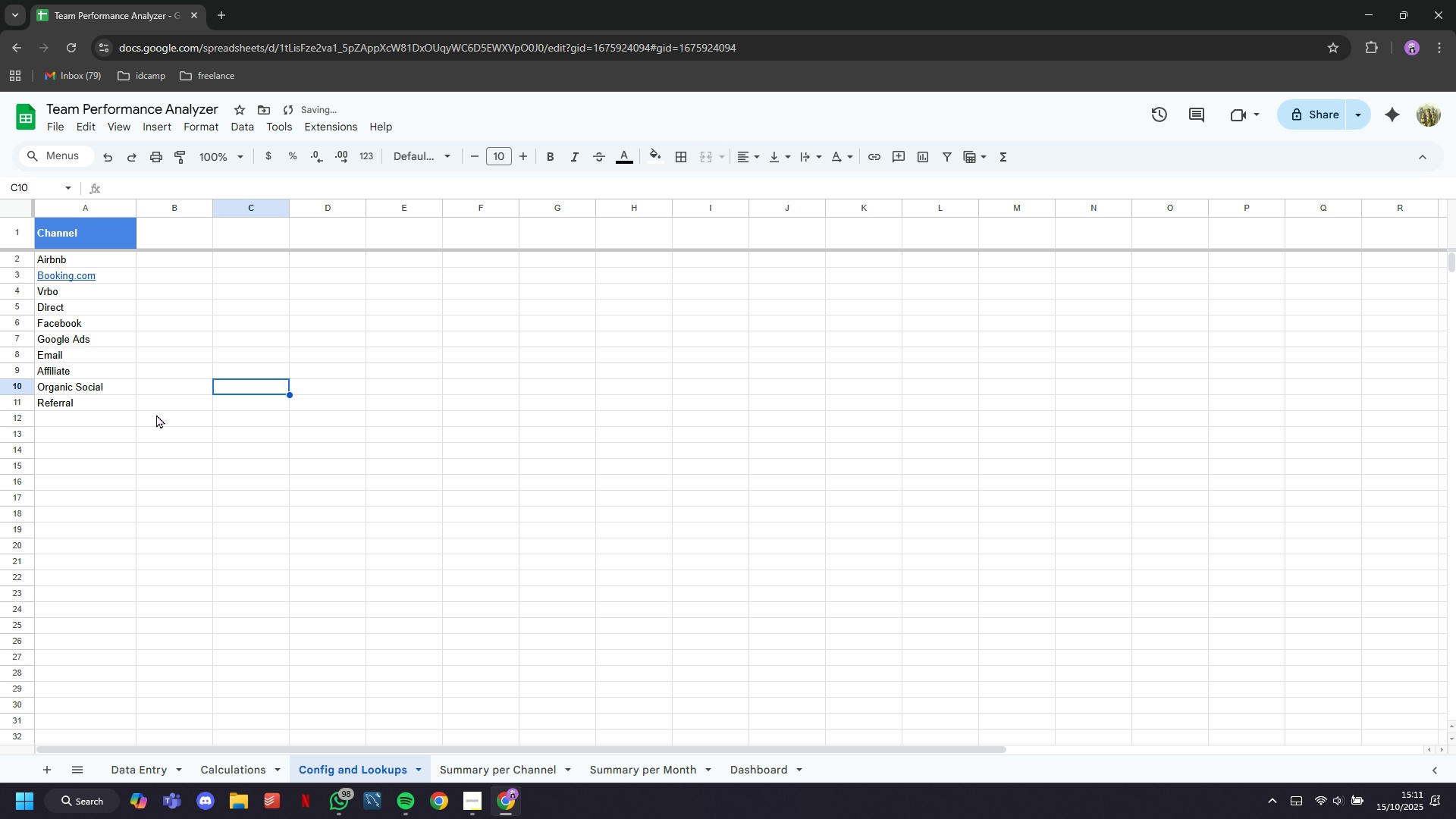 
scroll: coordinate [153, 411], scroll_direction: up, amount: 5.0
 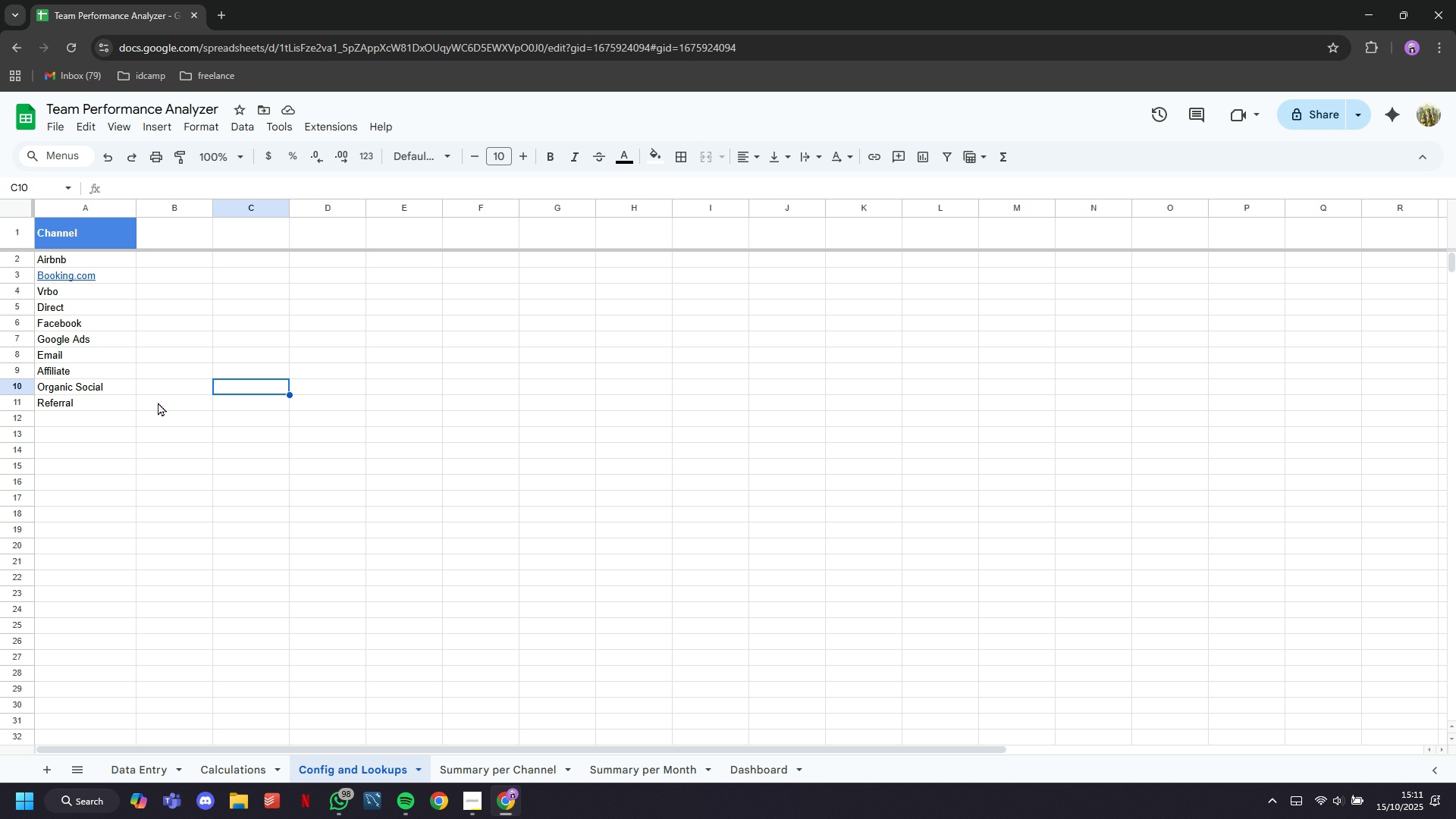 
wait(6.57)
 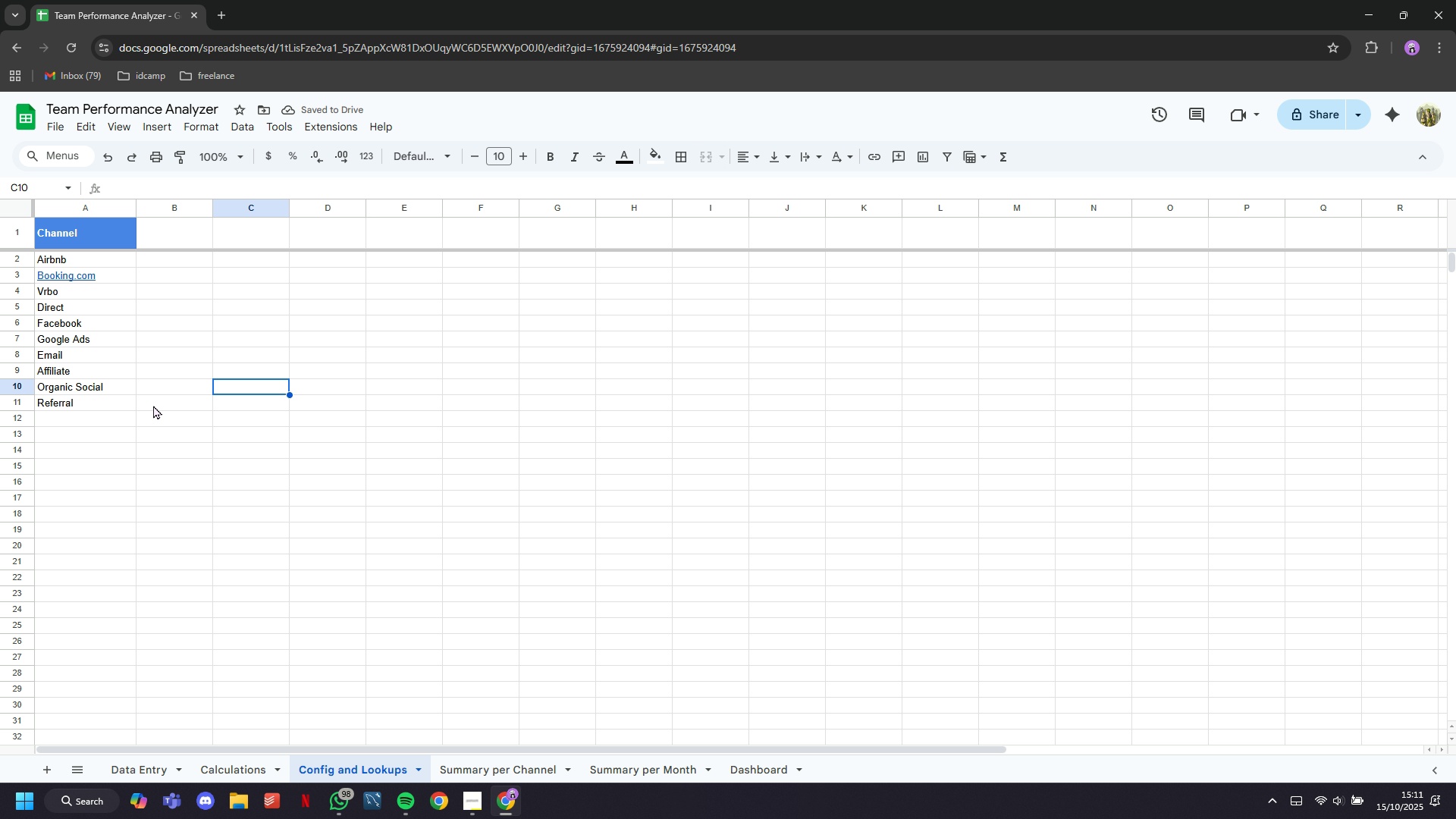 
left_click([510, 763])
 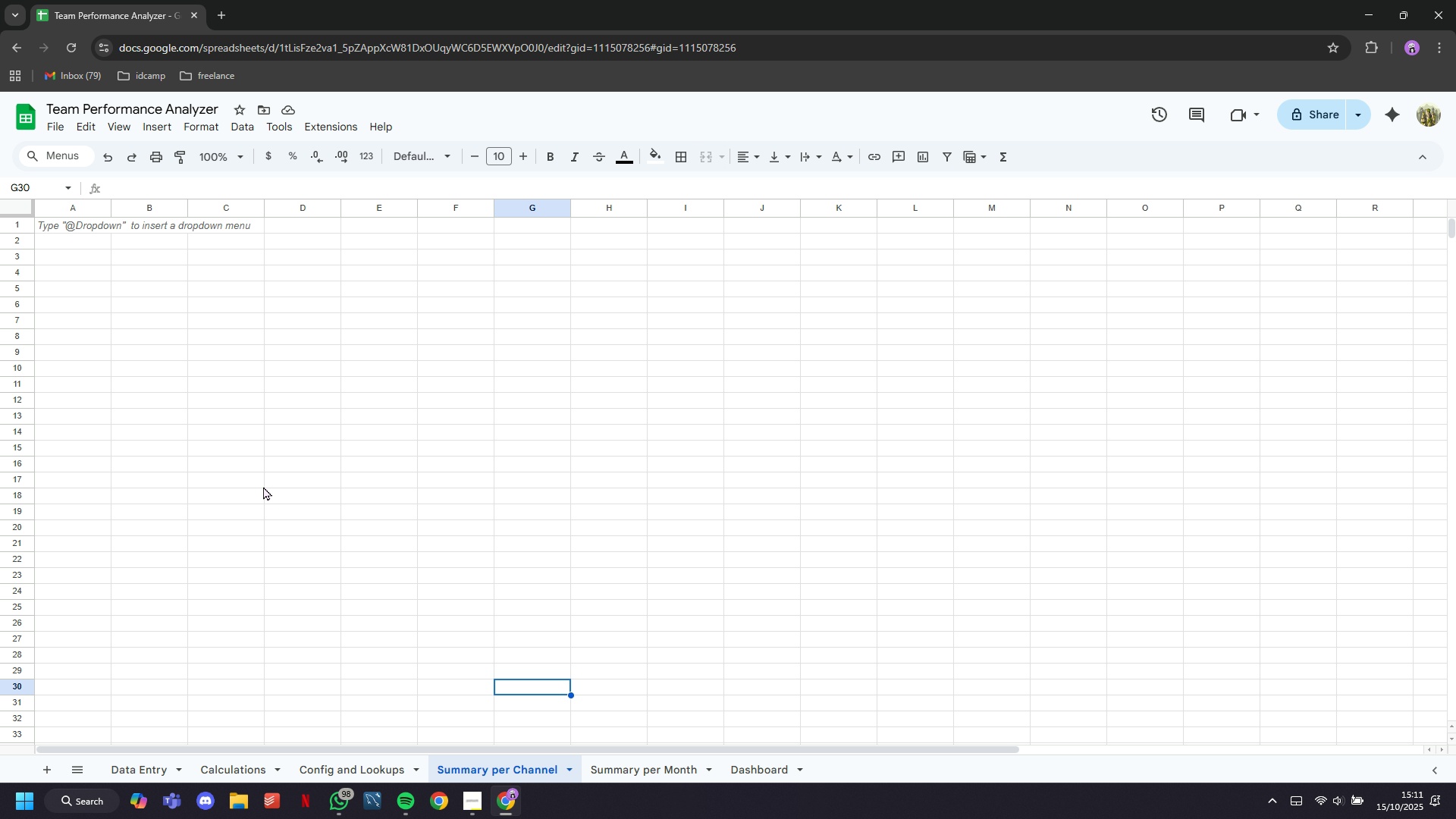 
left_click([263, 486])
 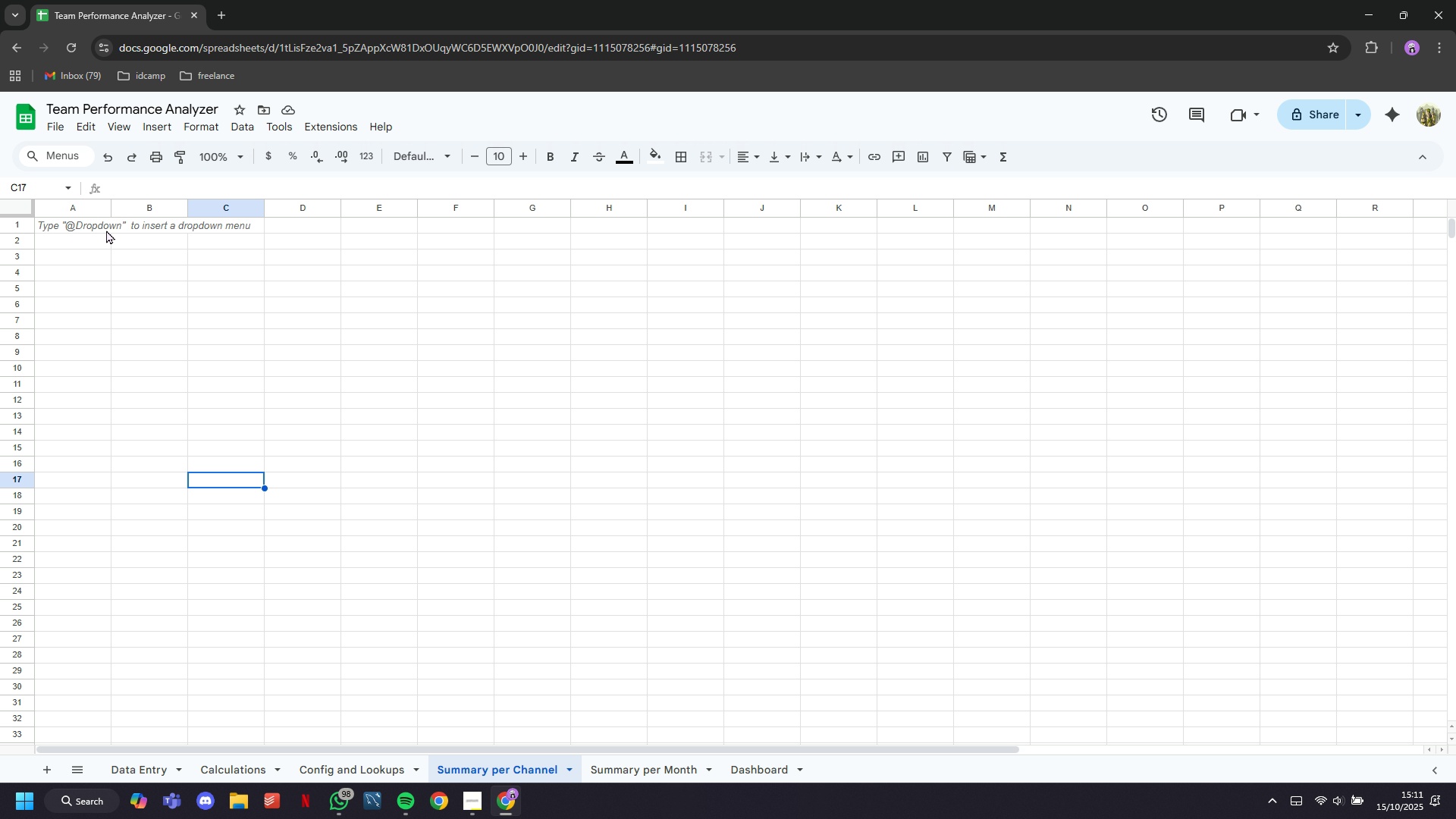 
left_click([100, 227])
 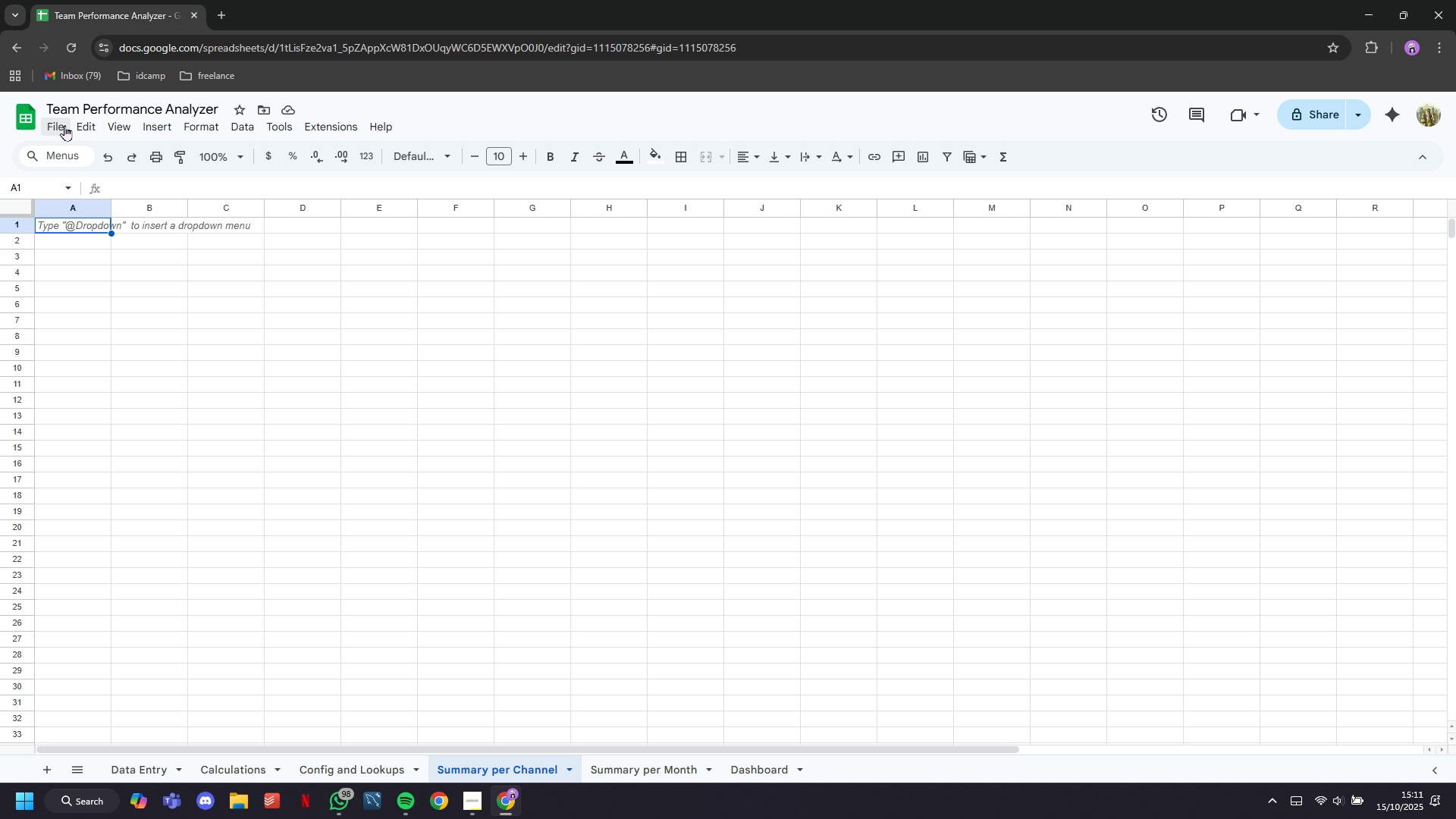 
left_click([64, 125])
 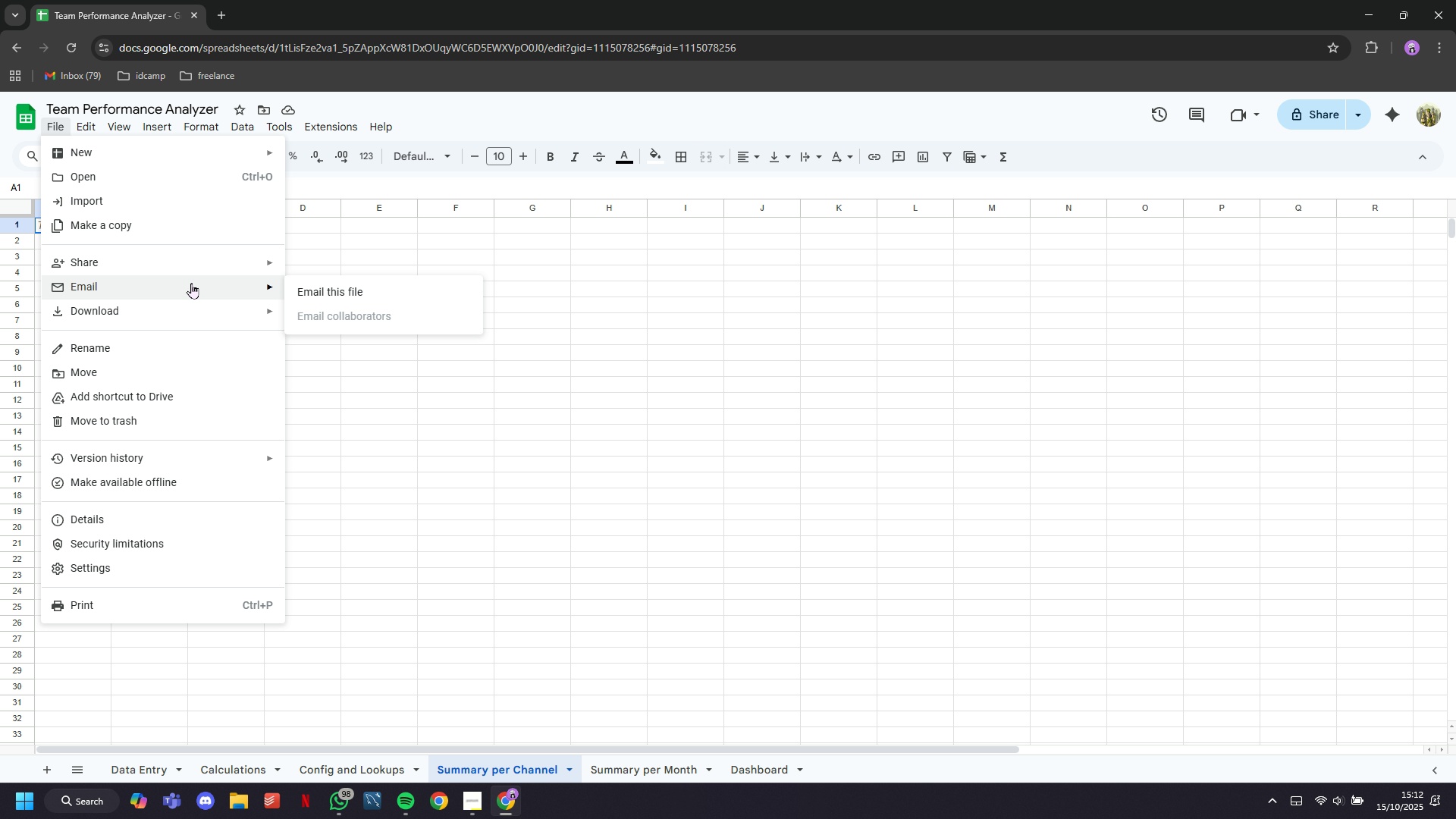 
mouse_move([148, 137])
 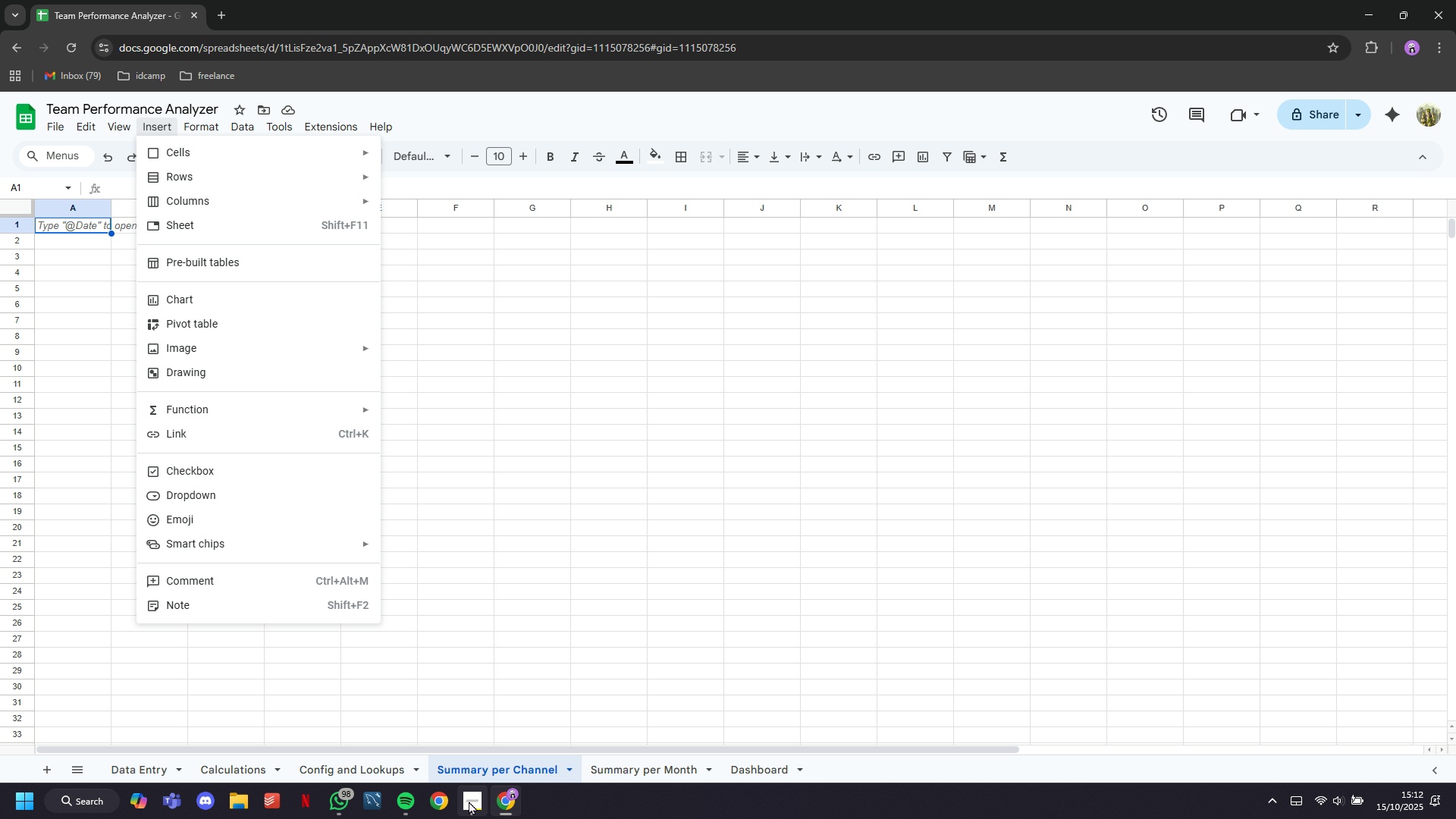 
left_click([469, 802])